 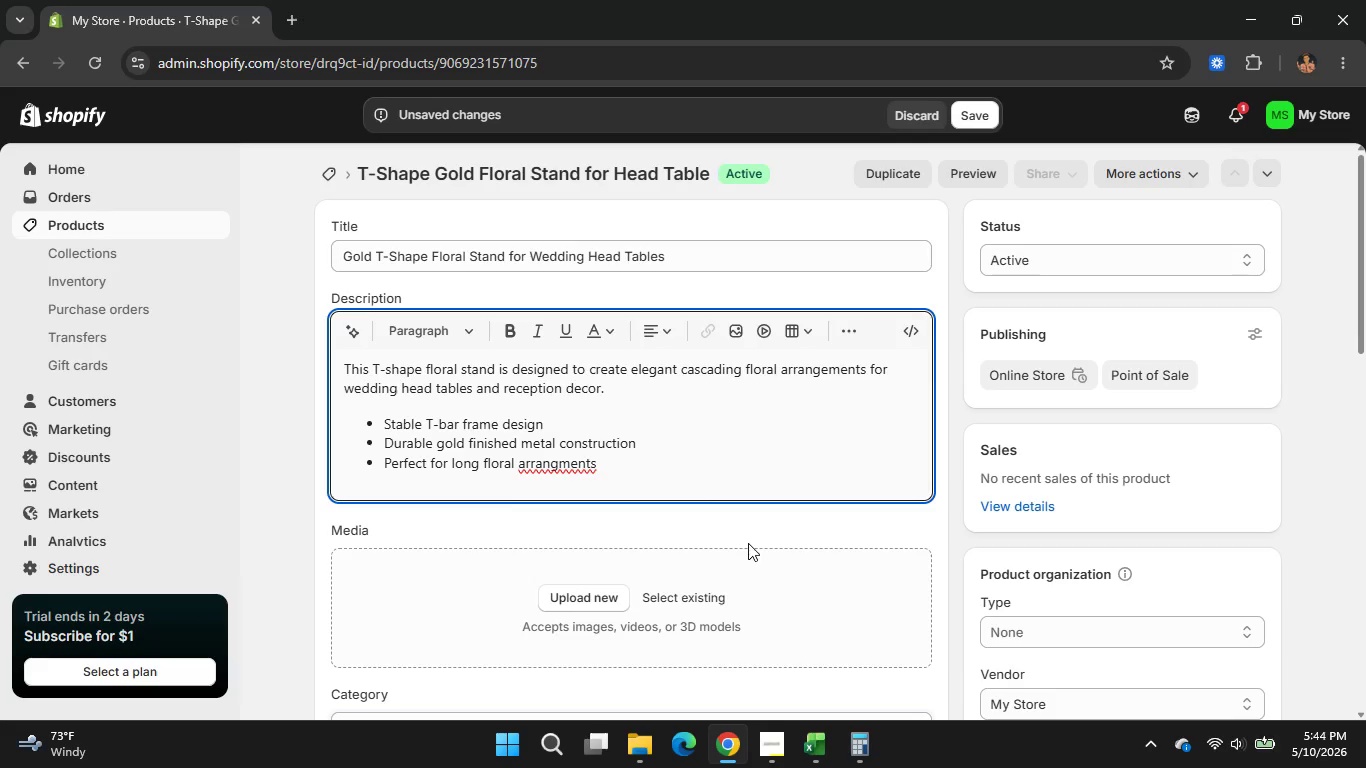 
key(Enter)
 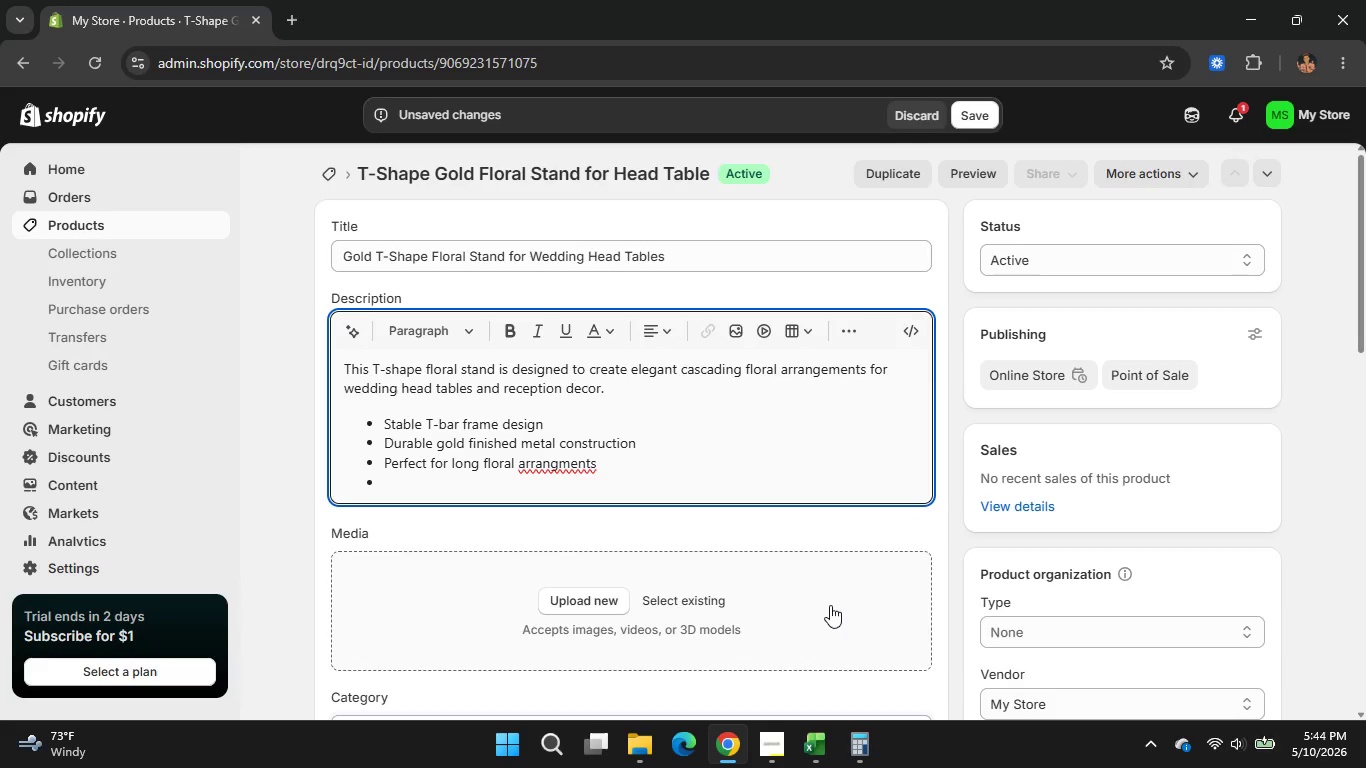 
type(Ideakl)
key(Backspace)
key(Backspace)
 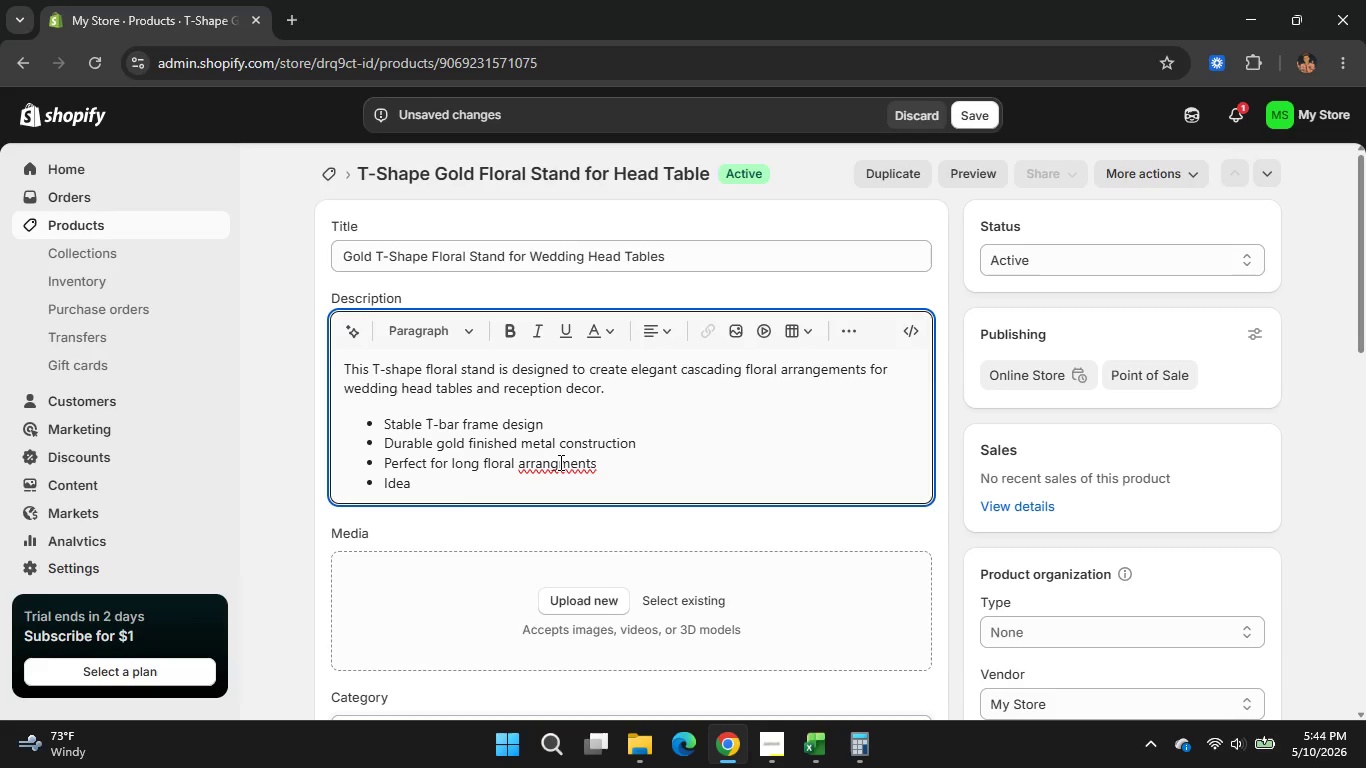 
left_click([559, 462])
 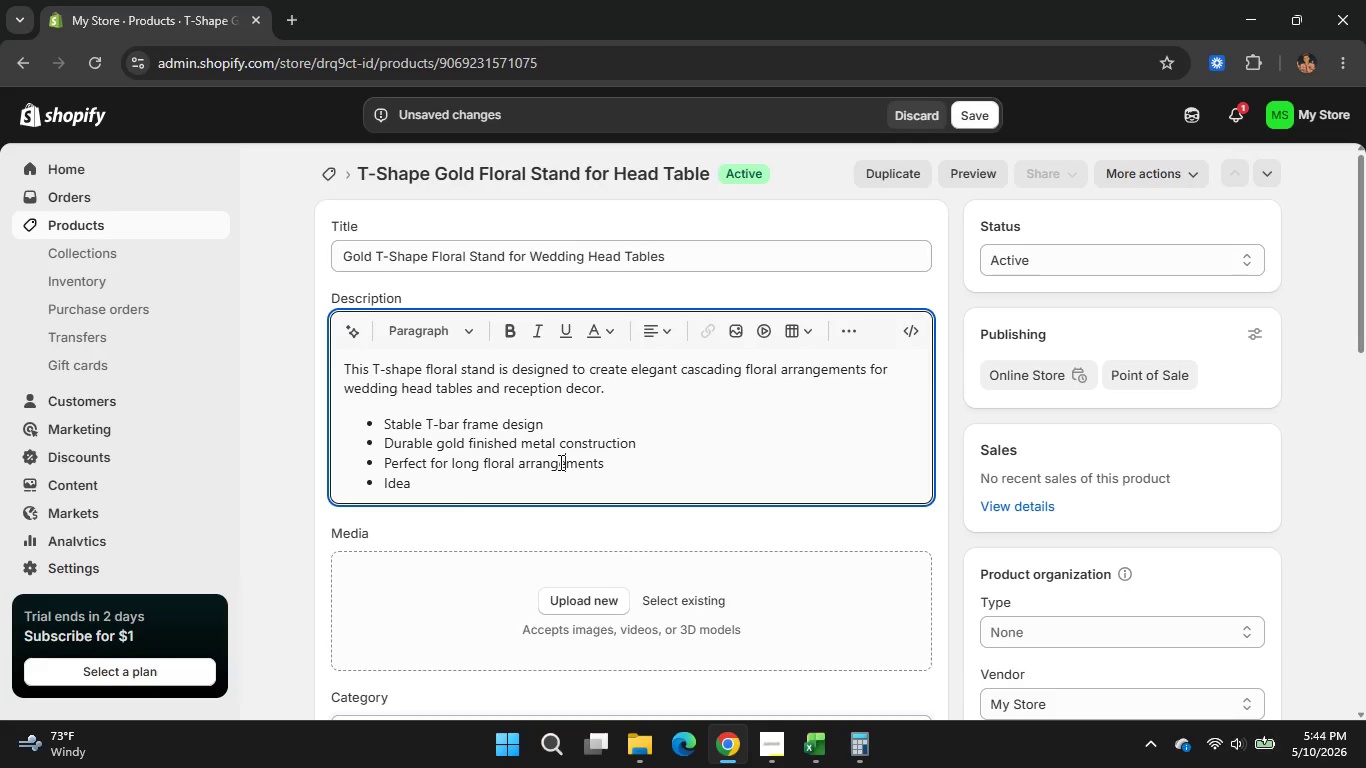 
key(E)
 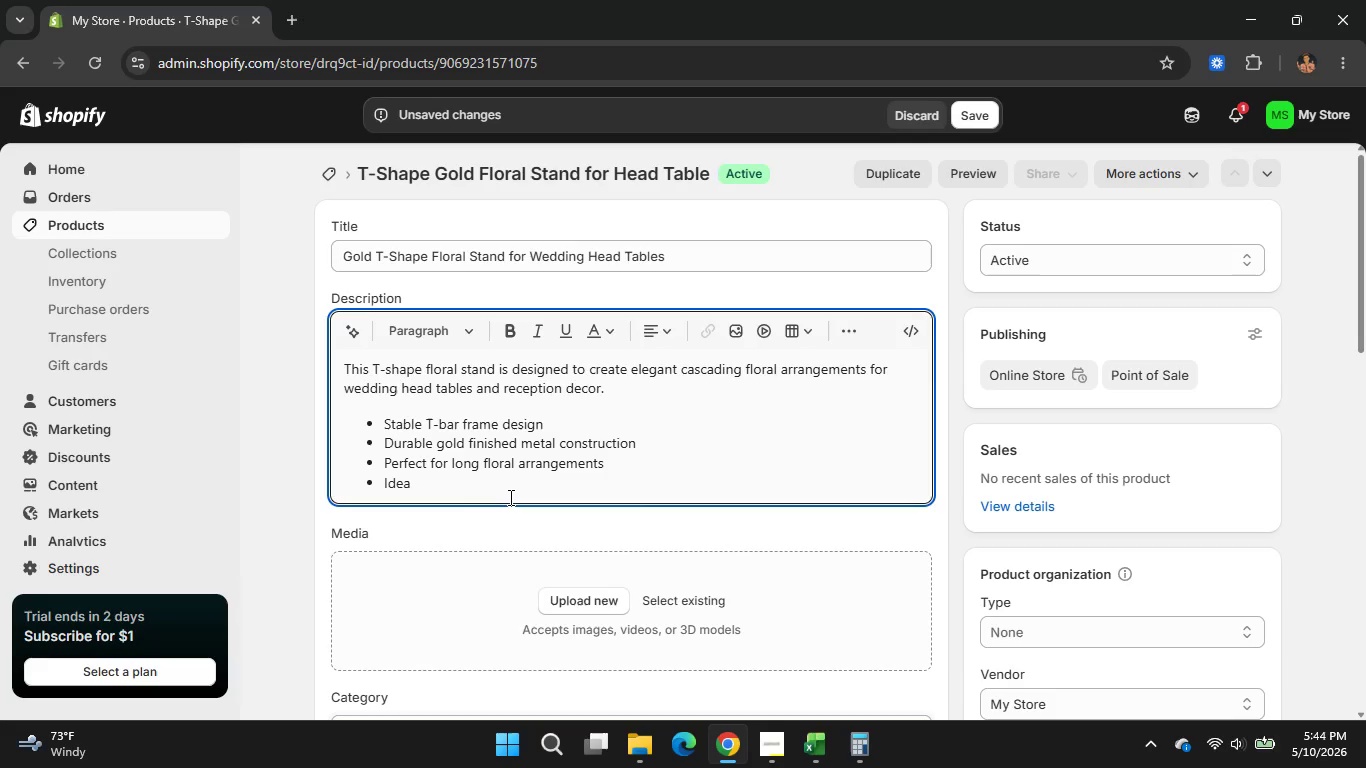 
left_click([509, 497])
 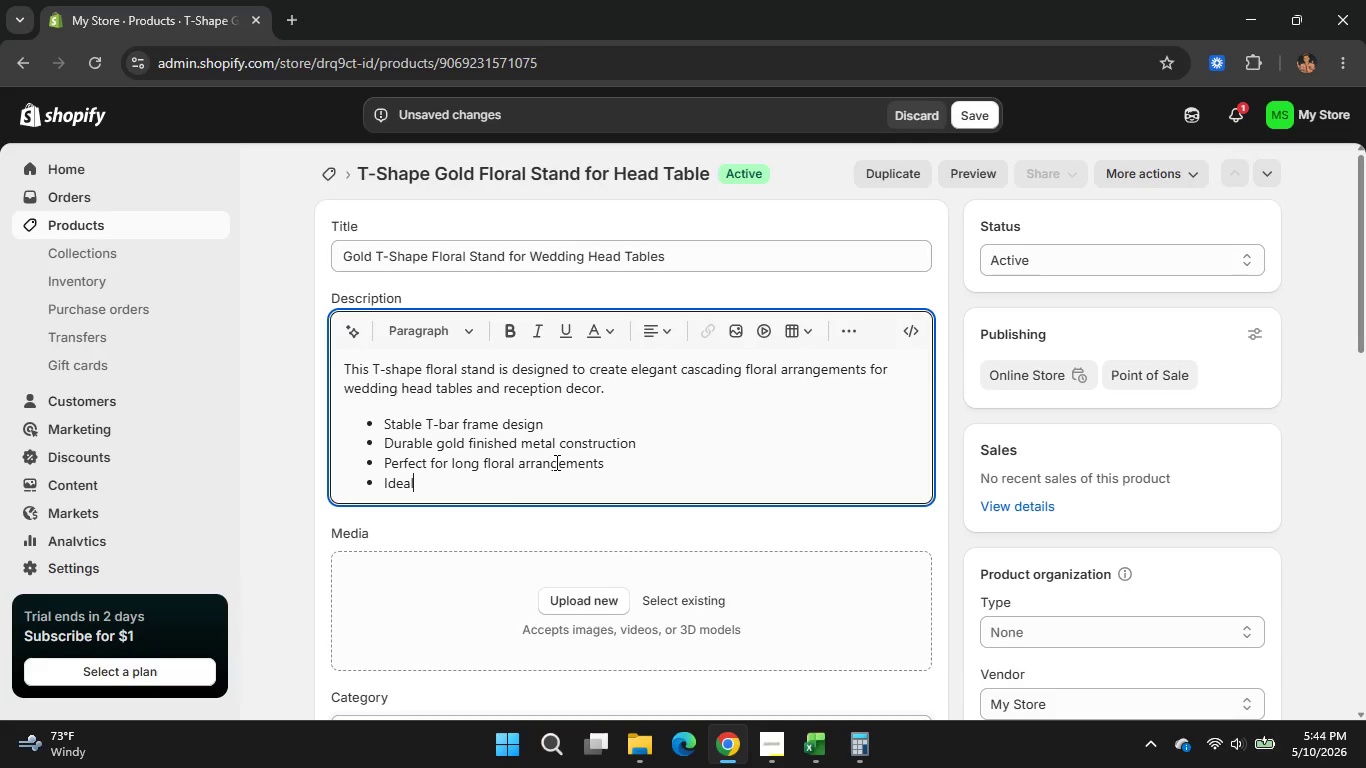 
type(l for )
 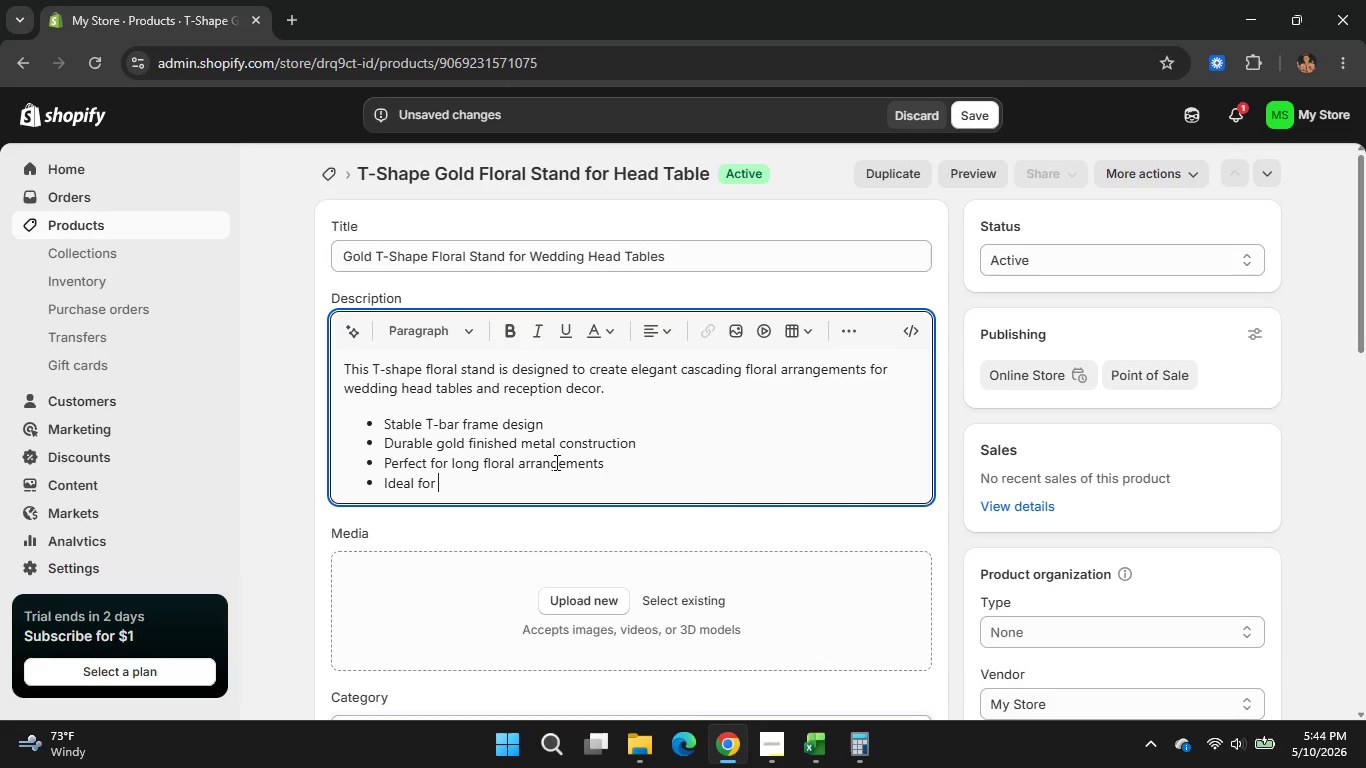 
wait(5.05)
 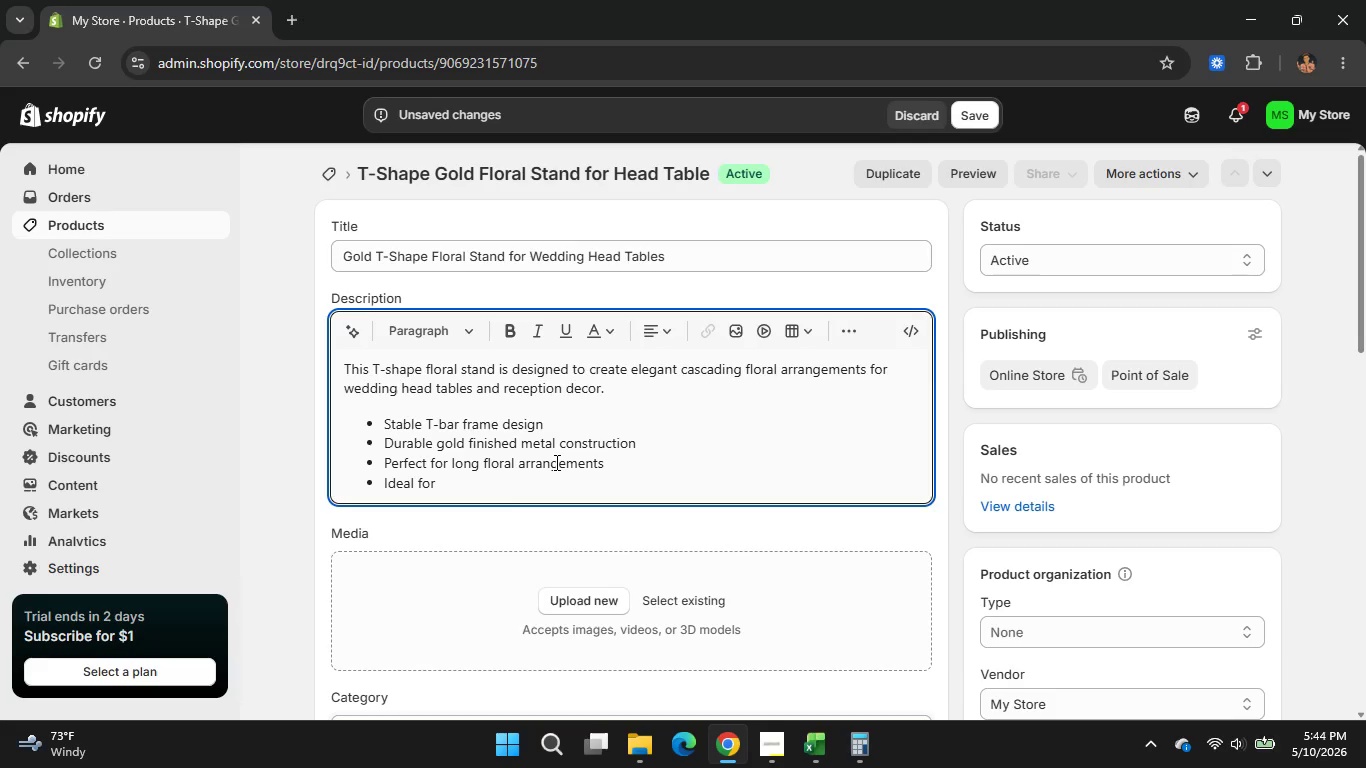 
type(sweetheart )
 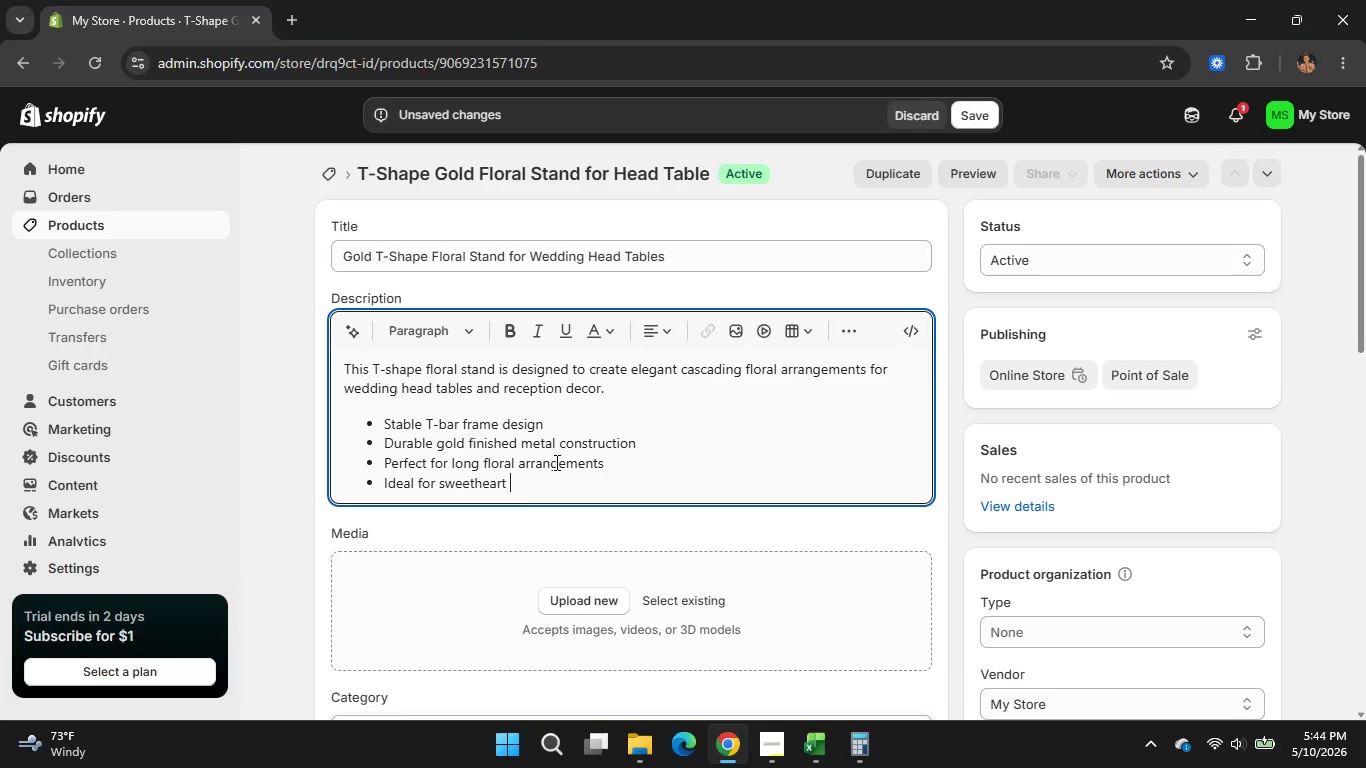 
wait(5.64)
 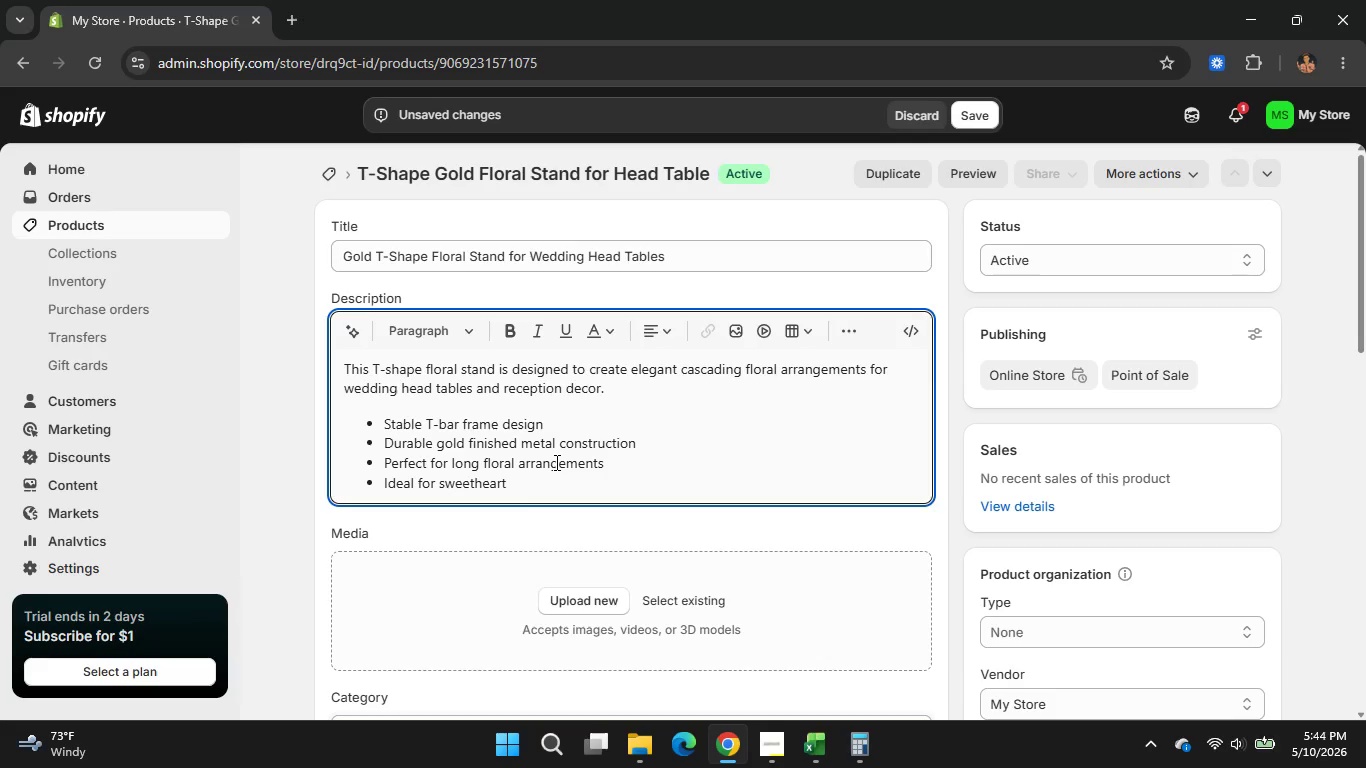 
type(tables and e=)
key(Backspace)
key(Backspace)
type(receptions)
 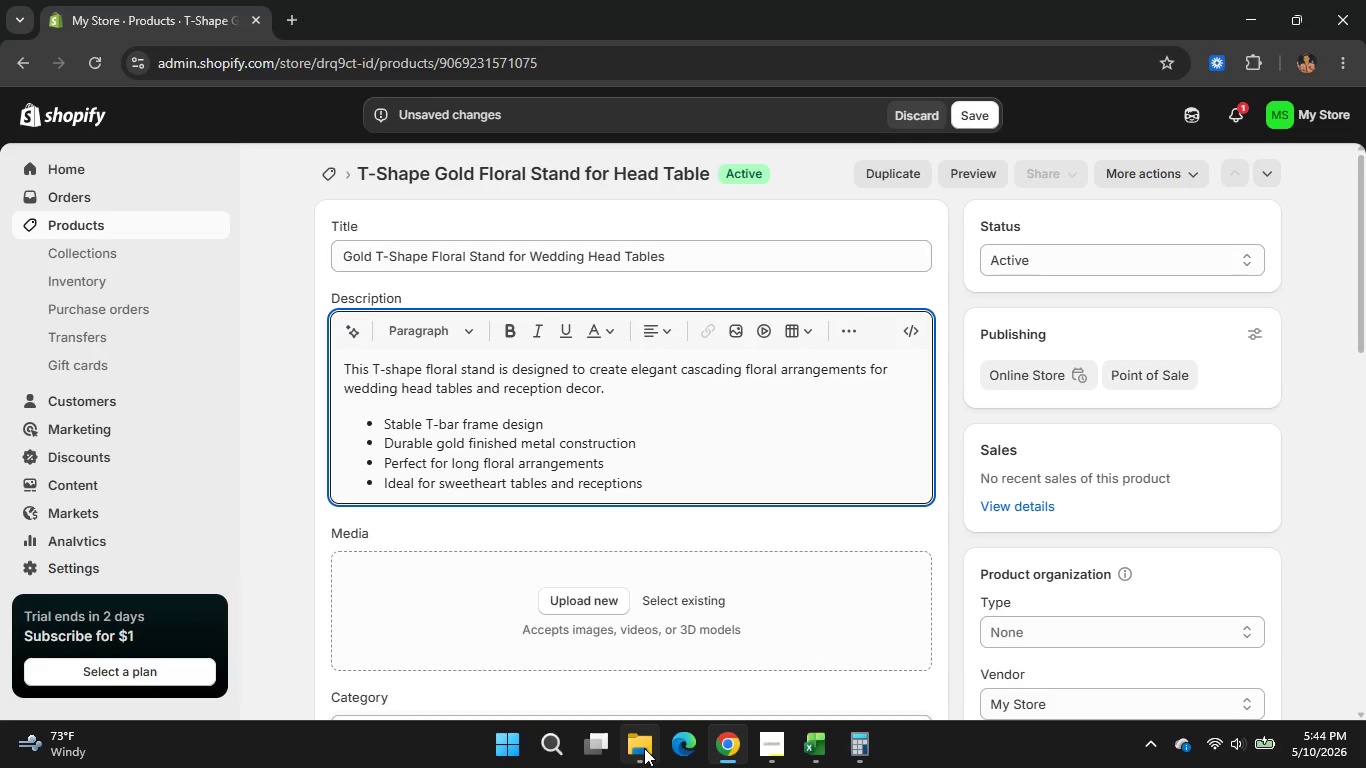 
left_click([644, 748])
 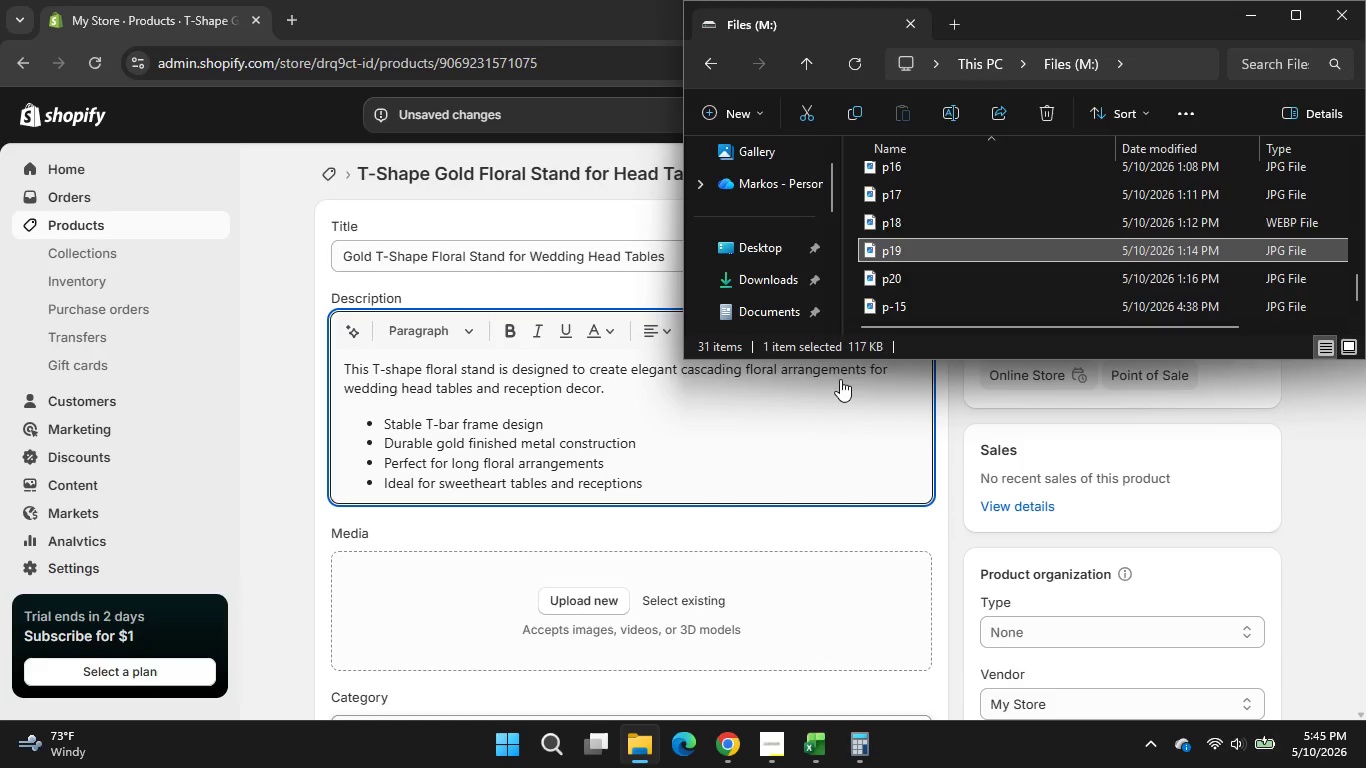 
left_click([897, 276])
 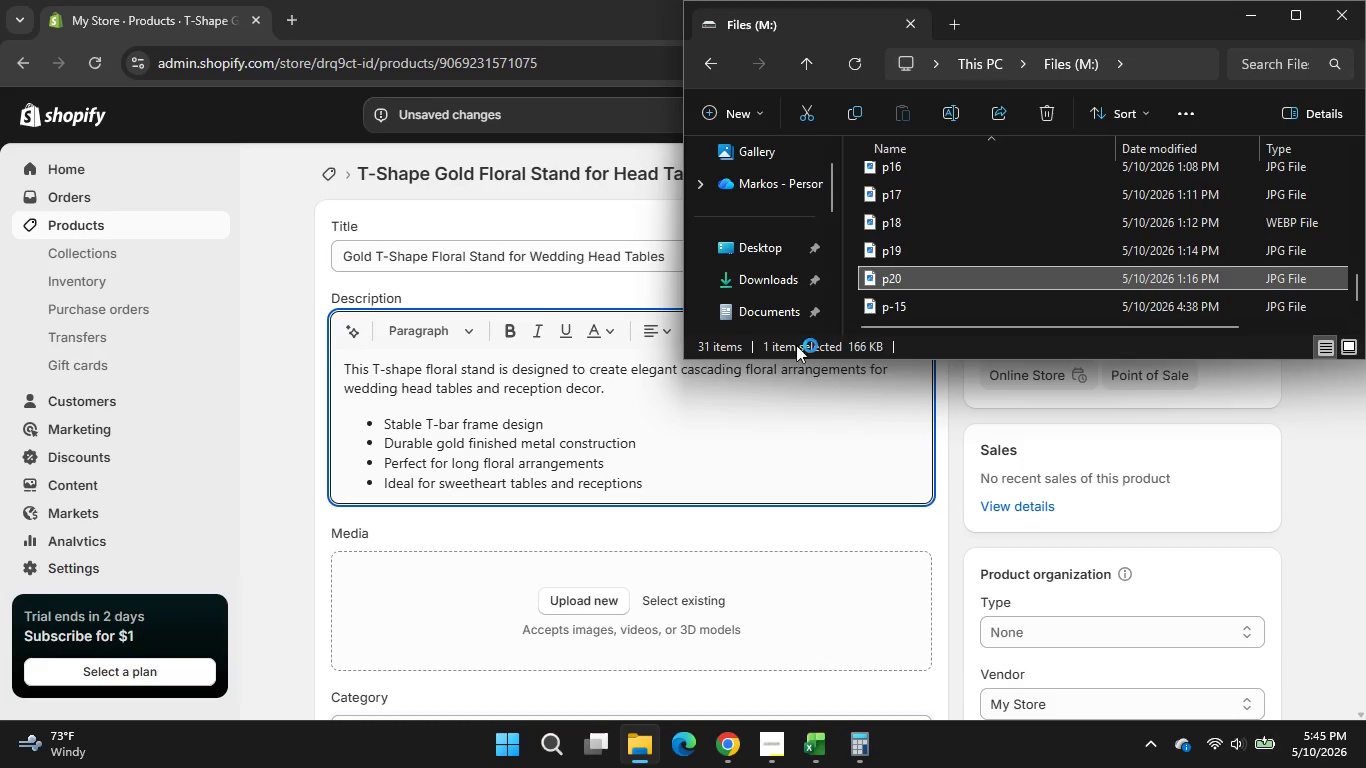 
left_click_drag(start_coordinate=[893, 276], to_coordinate=[593, 584])
 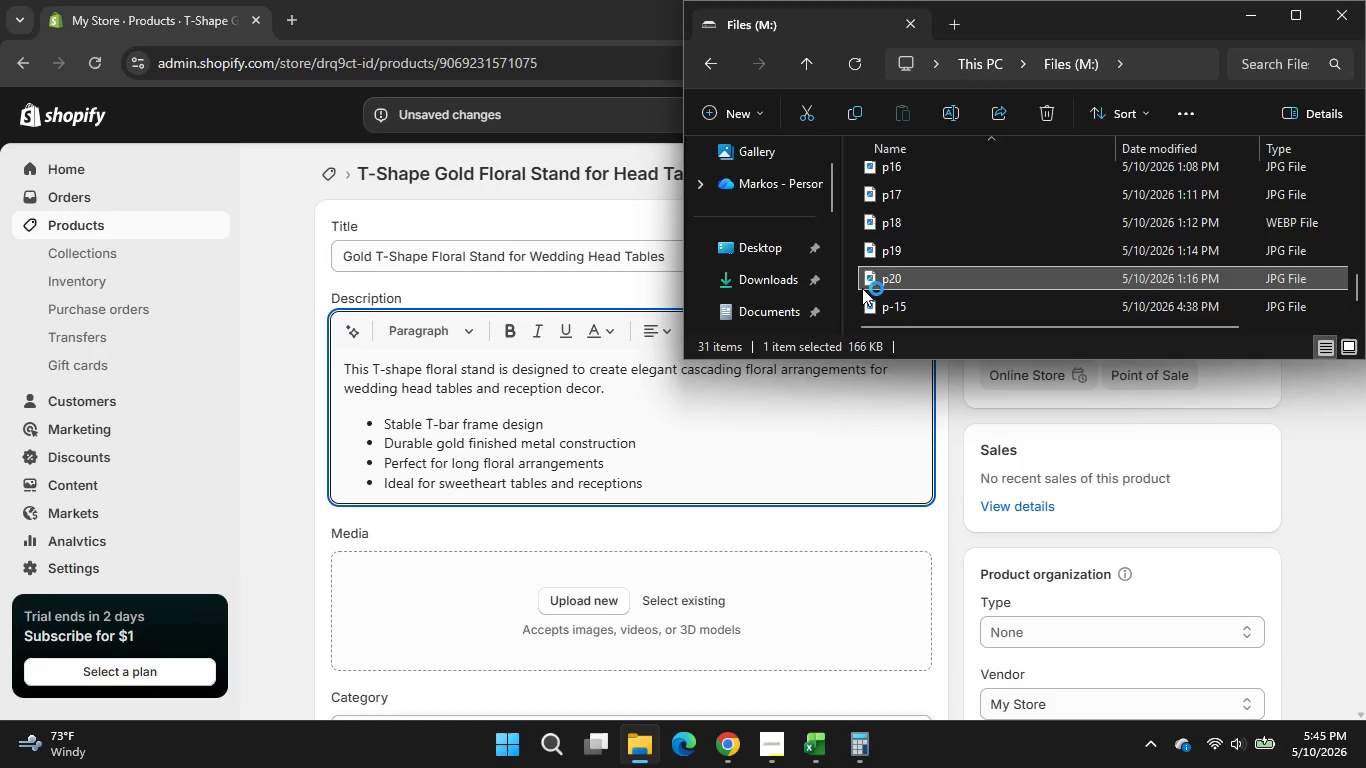 
left_click_drag(start_coordinate=[900, 276], to_coordinate=[604, 615])
 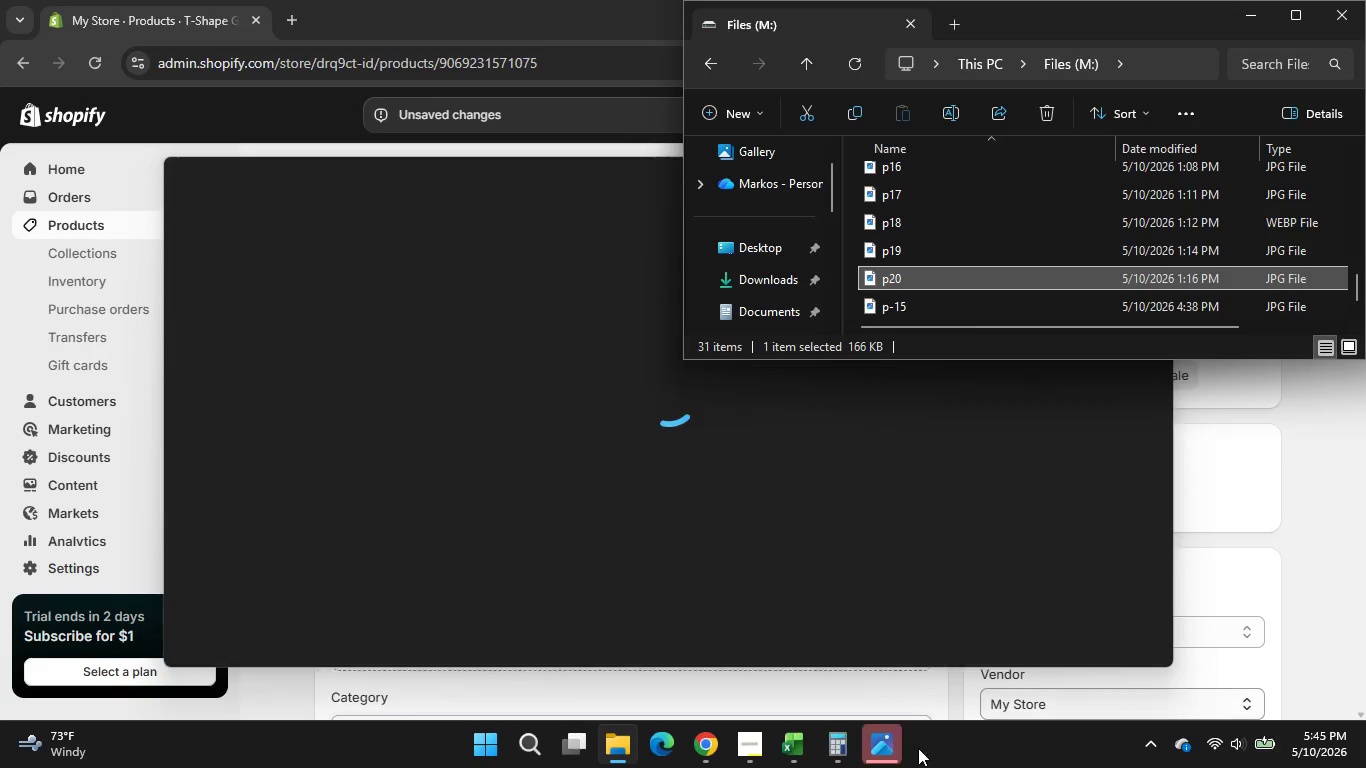 
left_click([700, 749])
 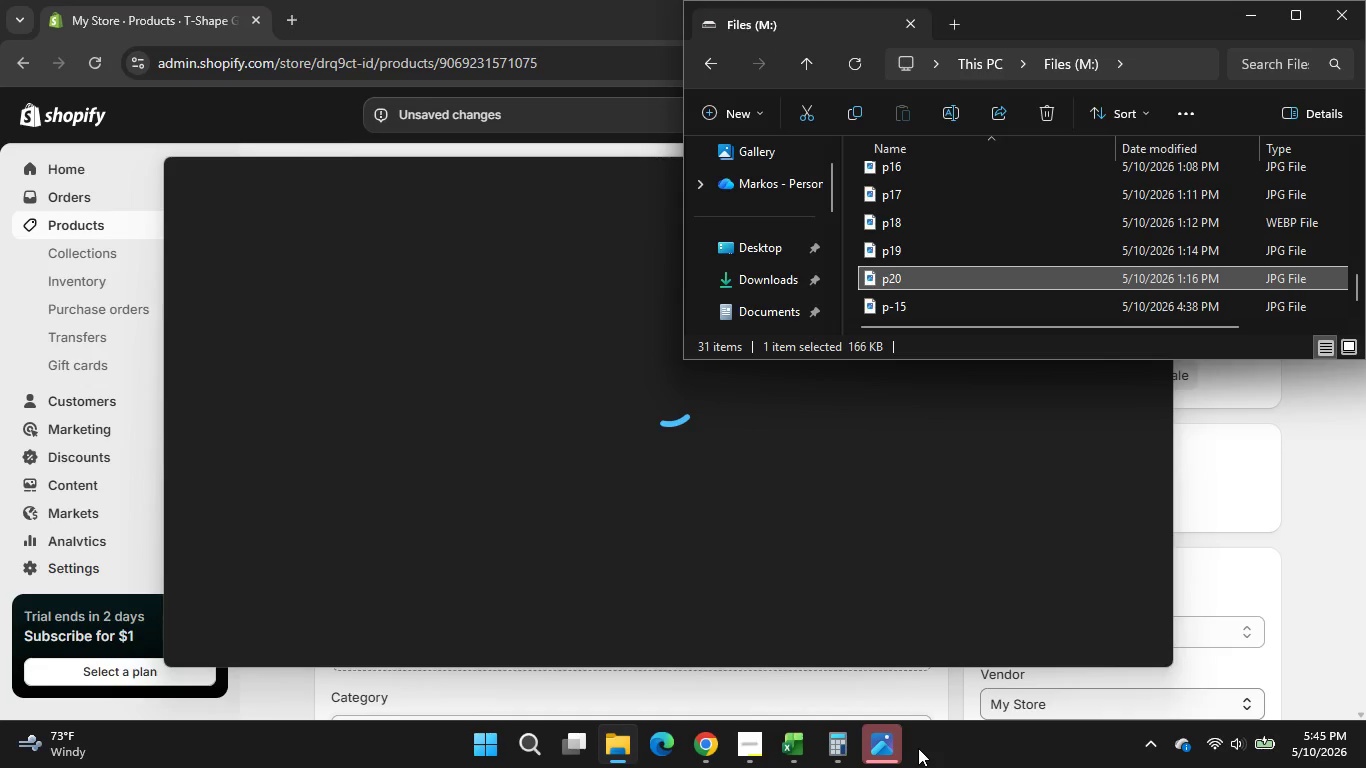 
left_click([603, 734])
 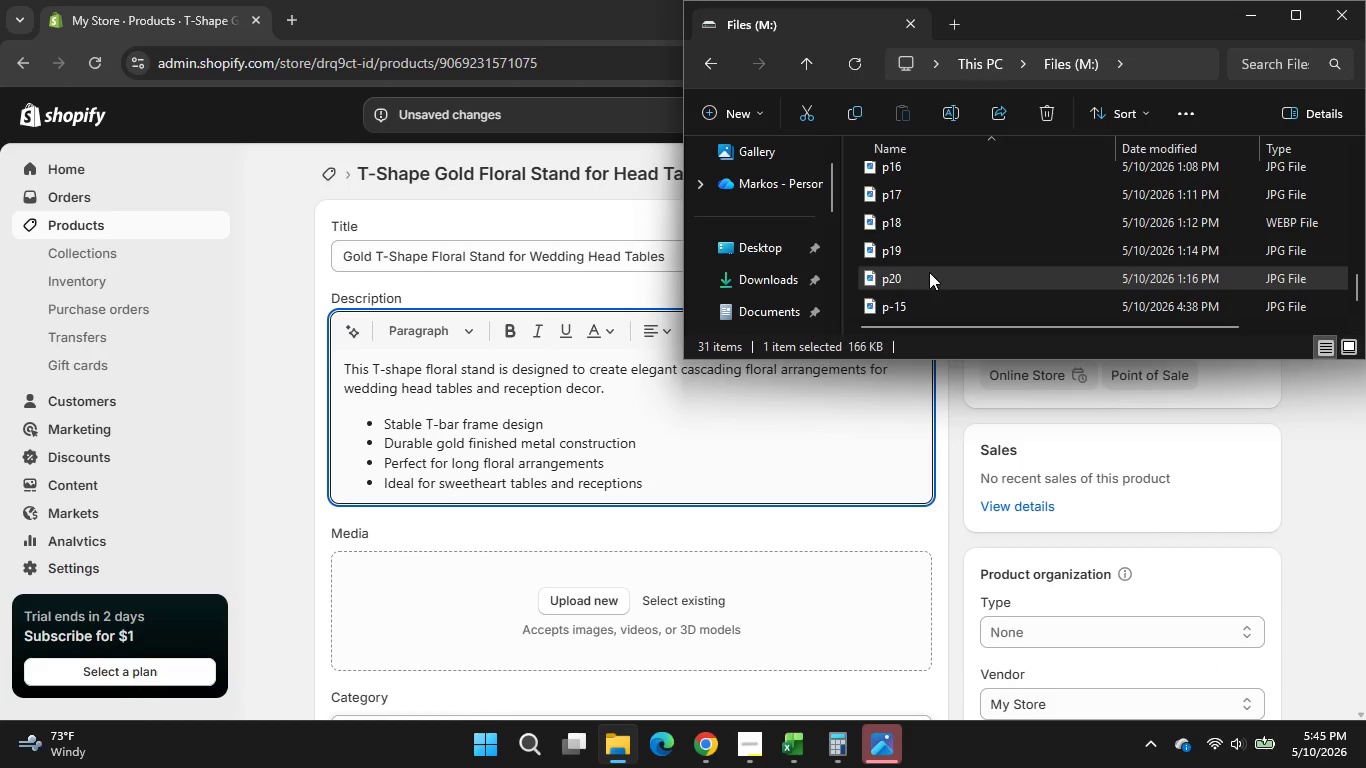 
left_click_drag(start_coordinate=[882, 273], to_coordinate=[628, 649])
 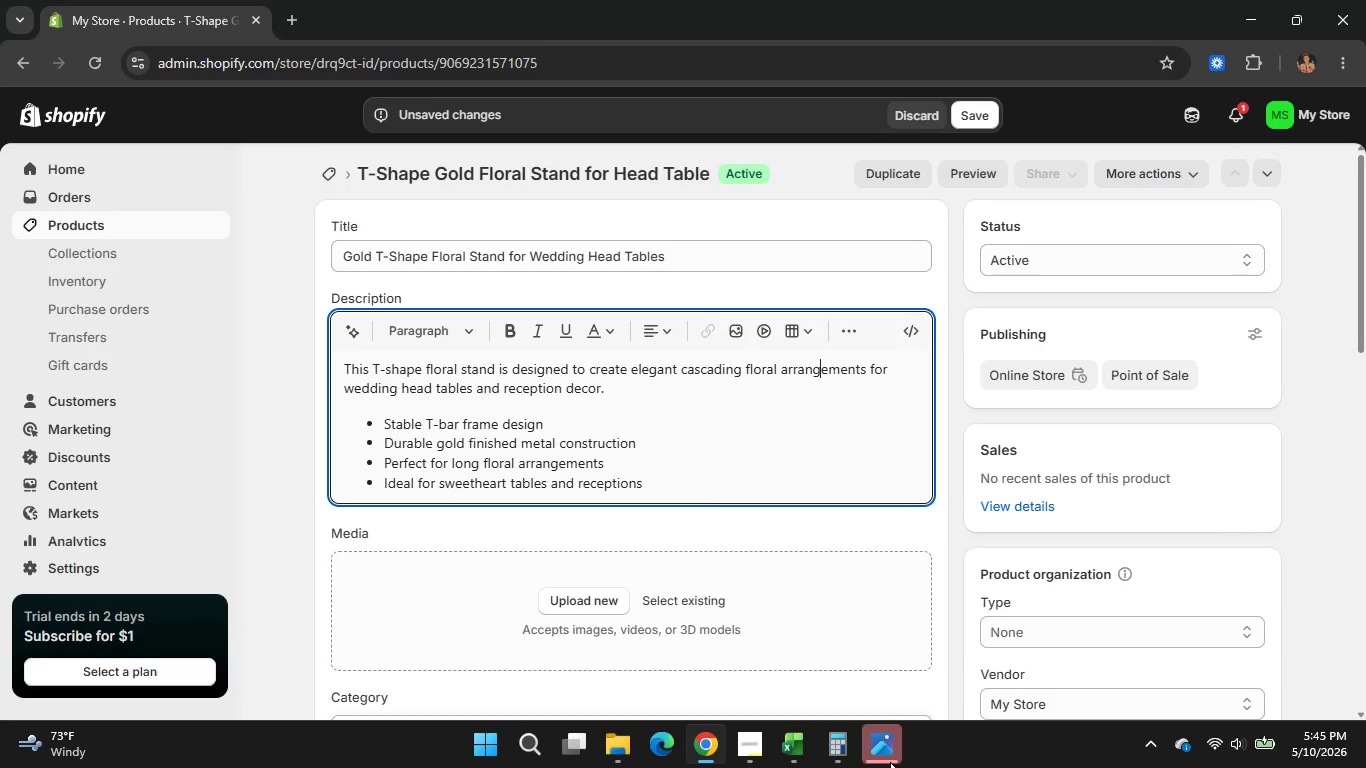 
left_click([963, 572])
 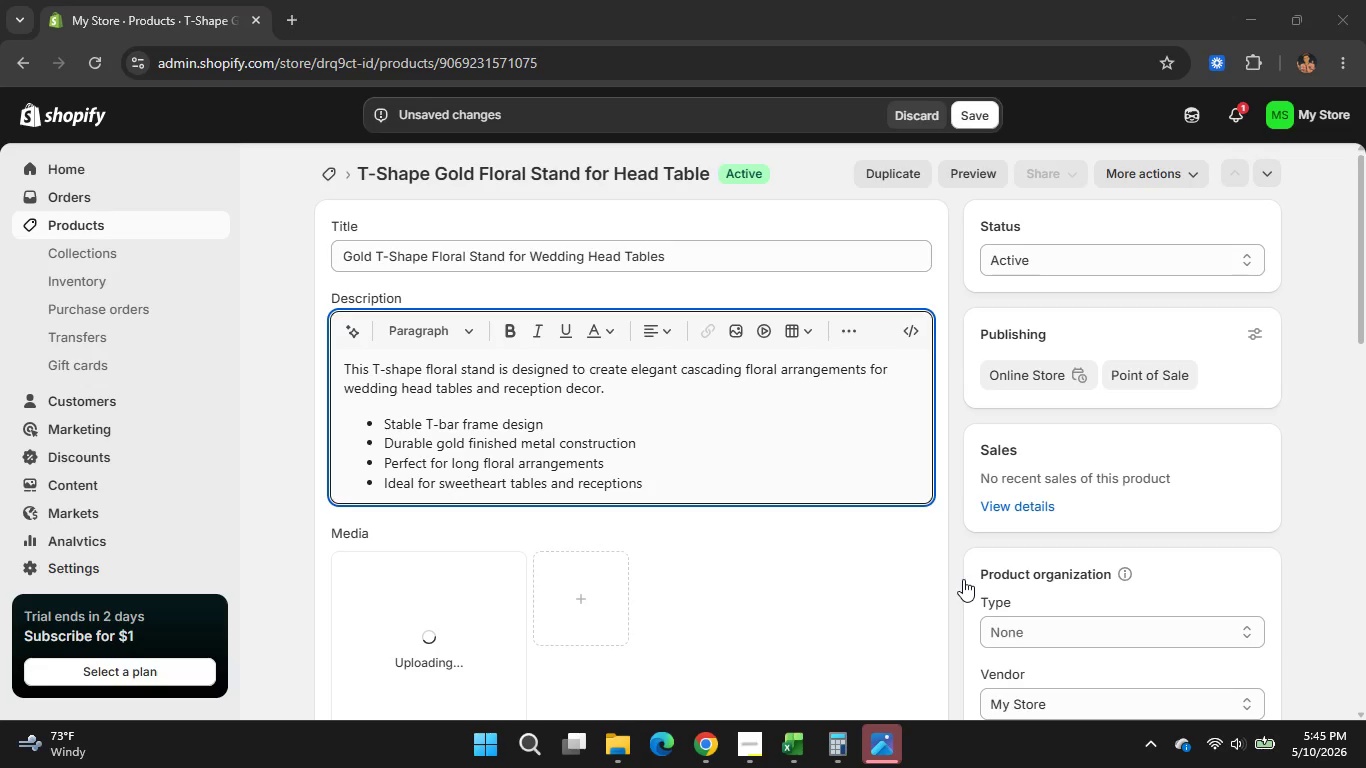 
scroll: coordinate [895, 572], scroll_direction: none, amount: 0.0
 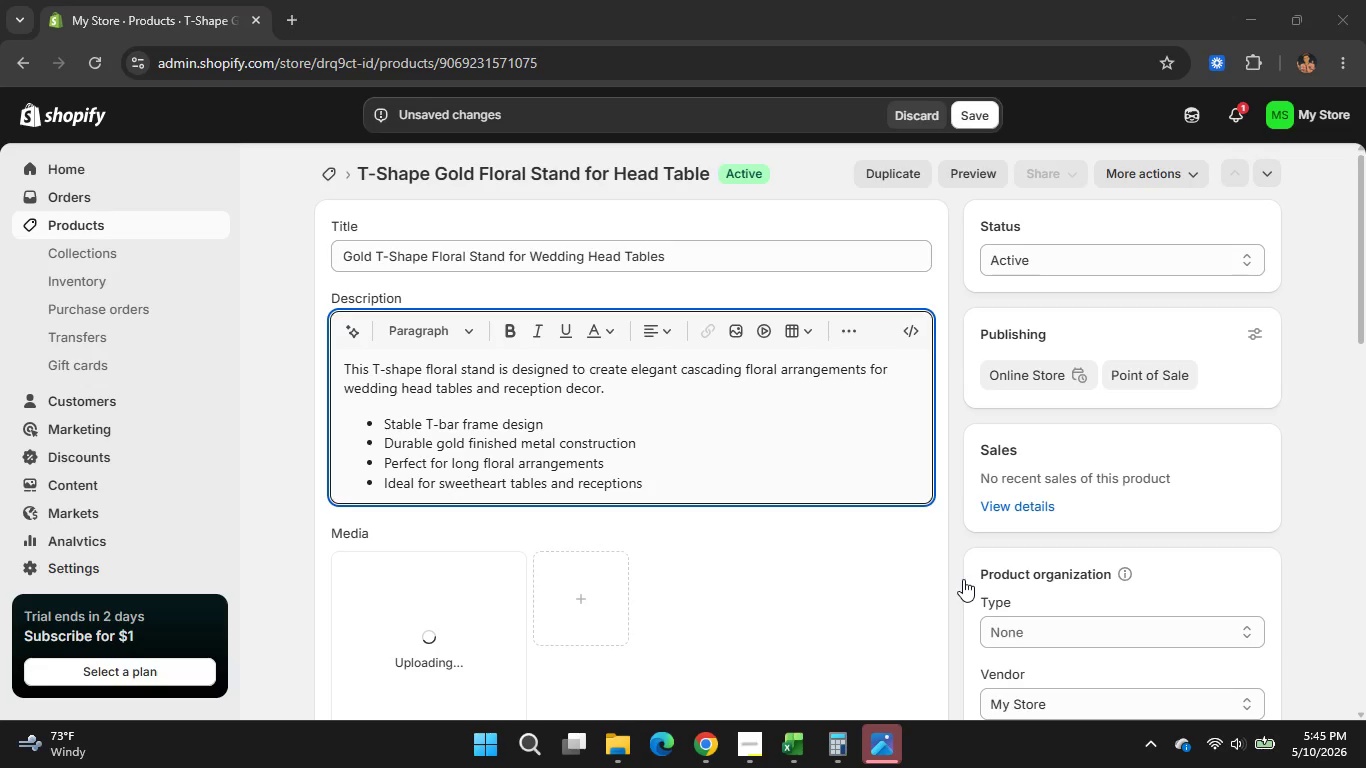 
scroll: coordinate [893, 576], scroll_direction: down, amount: 4.0
 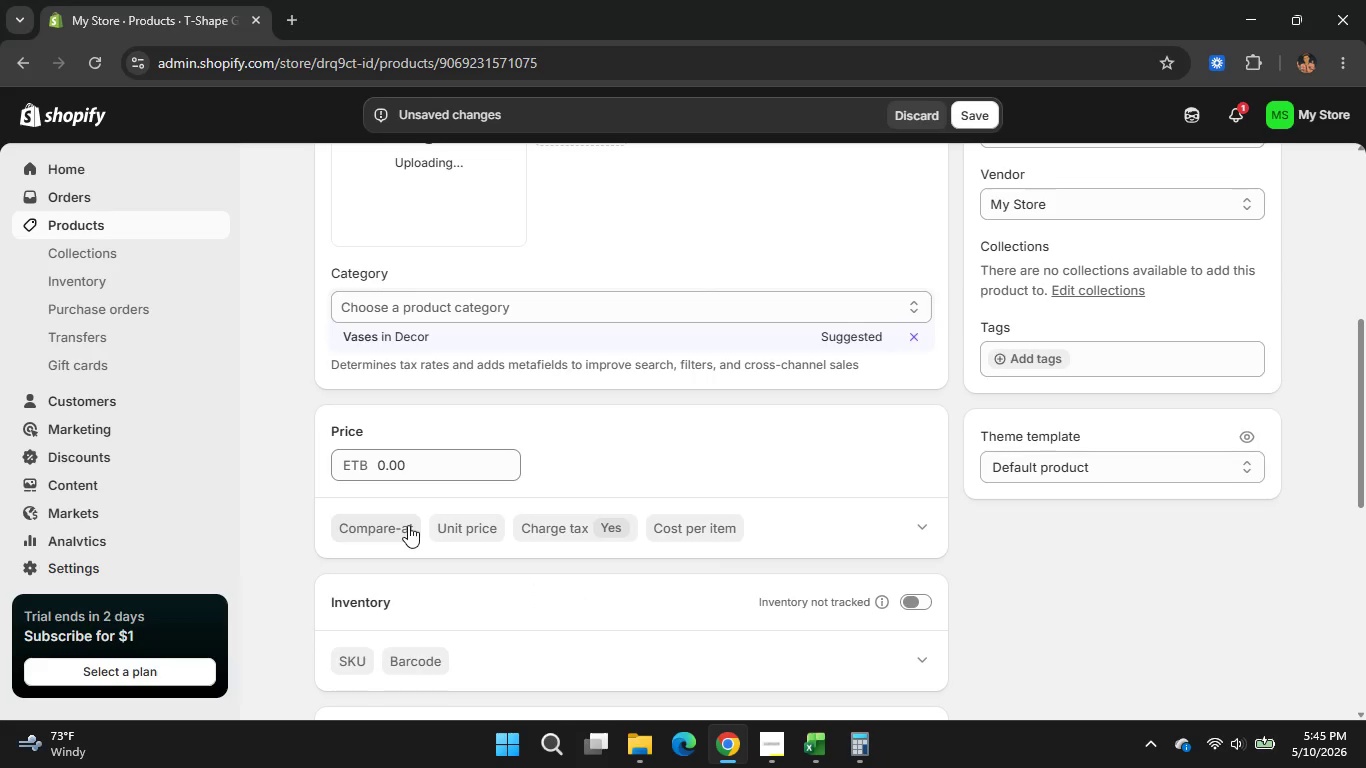 
left_click([408, 525])
 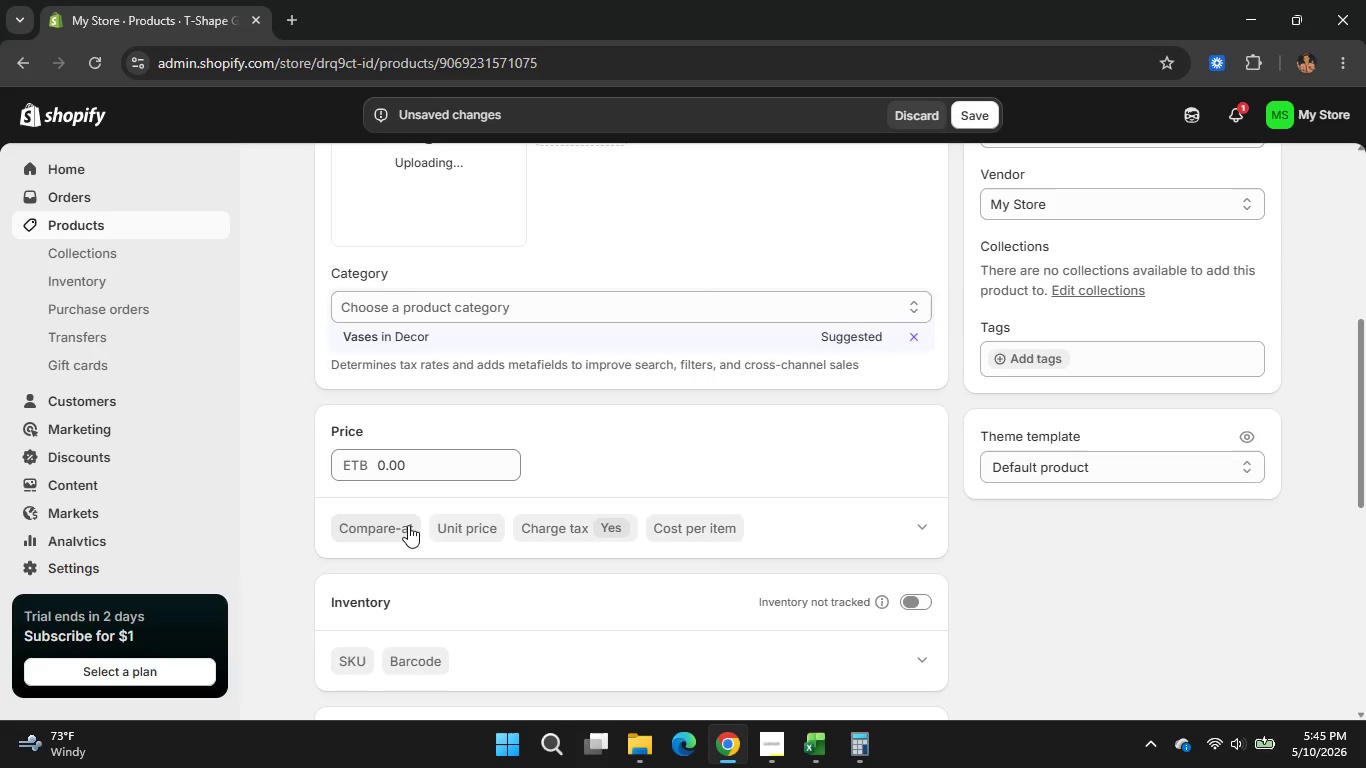 
scroll: coordinate [612, 564], scroll_direction: down, amount: 2.0
 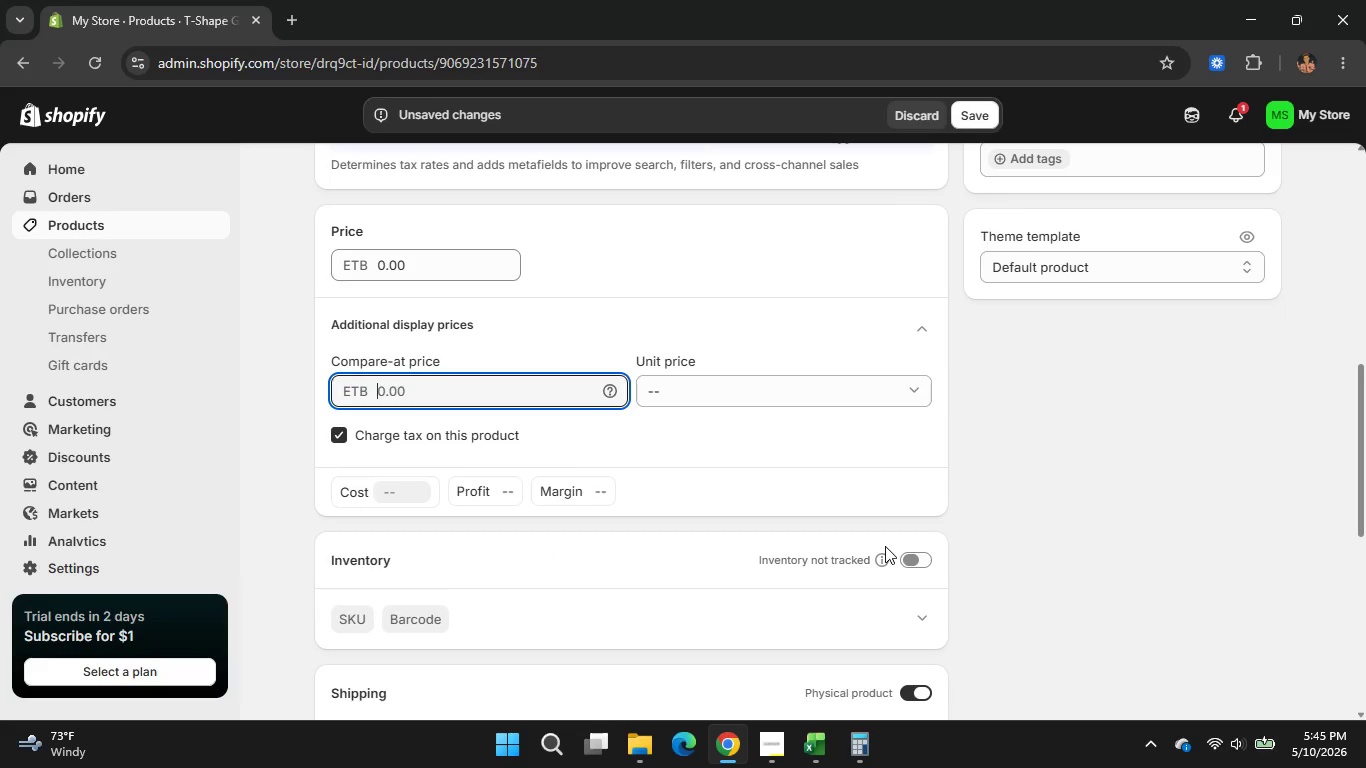 
left_click([920, 701])
 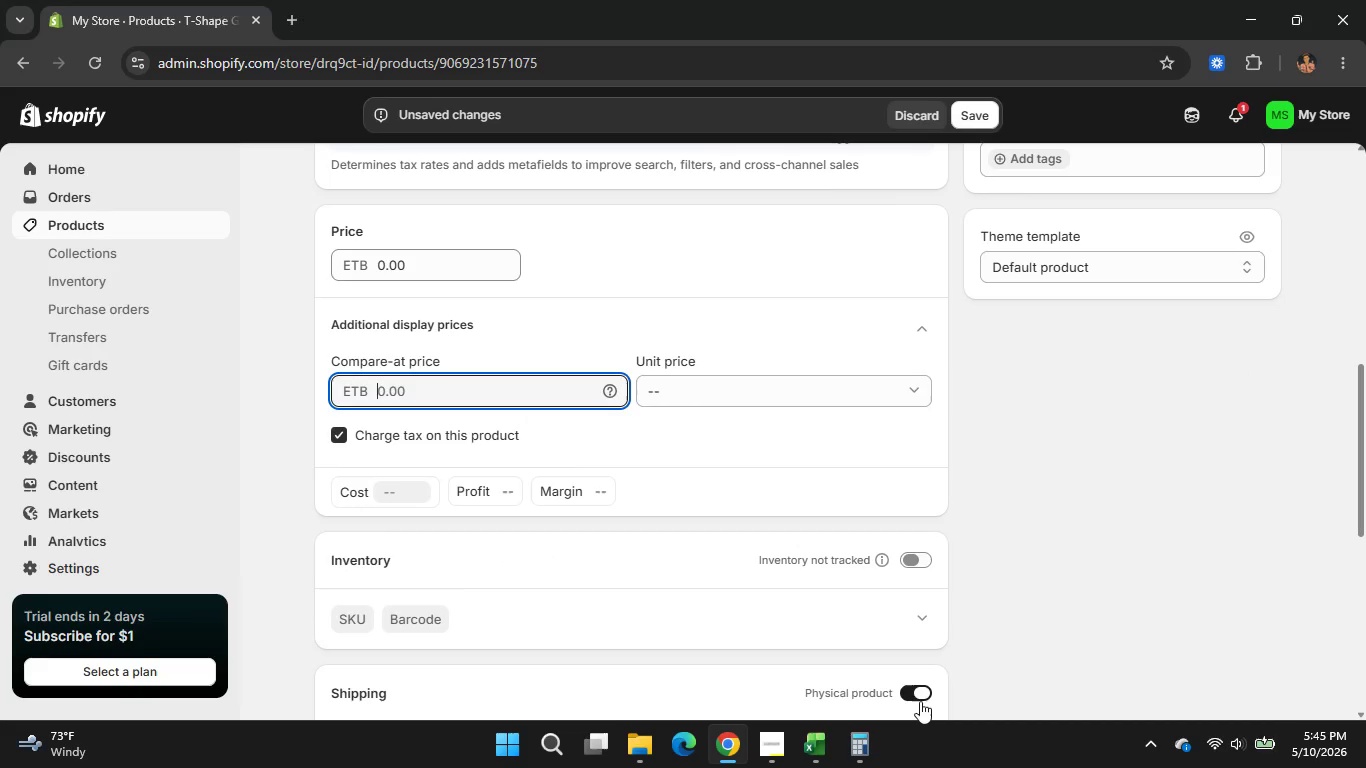 
left_click([352, 623])
 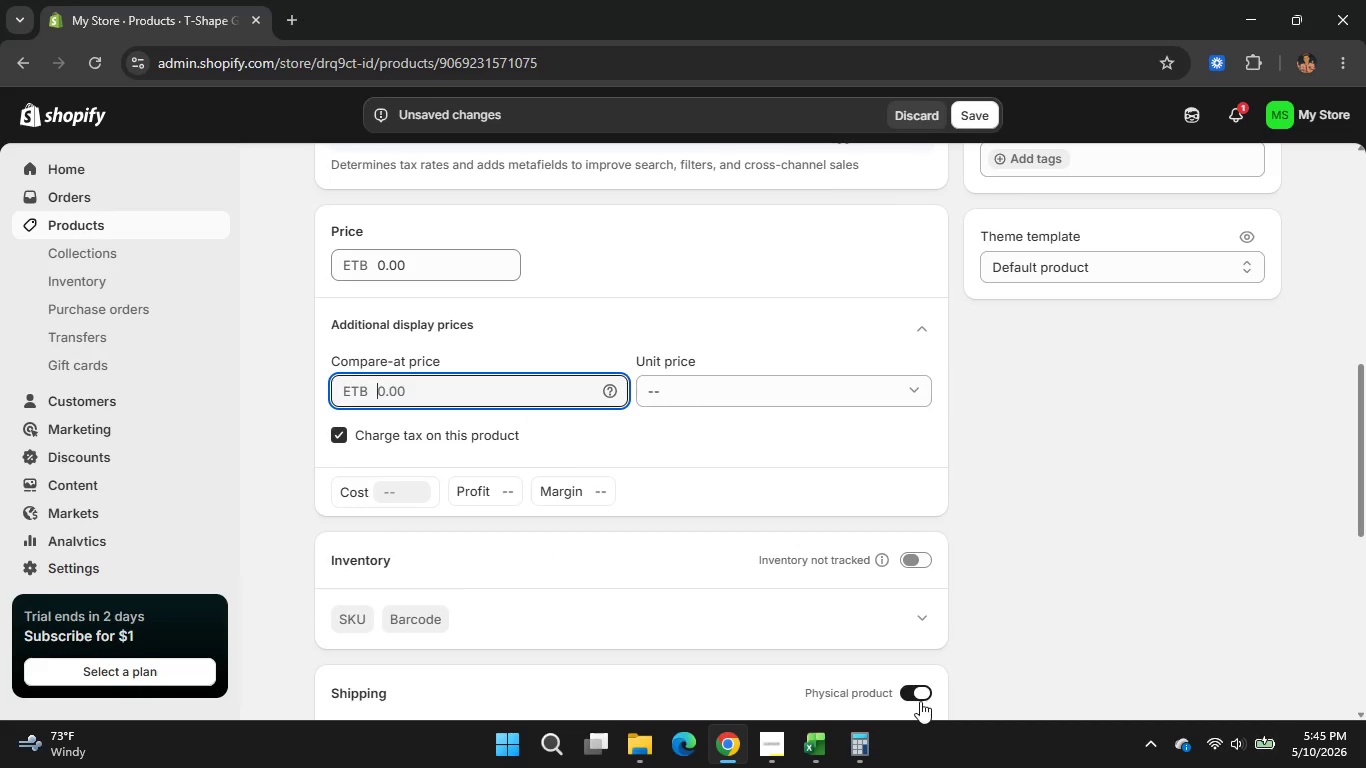 
scroll: coordinate [538, 590], scroll_direction: down, amount: 1.0
 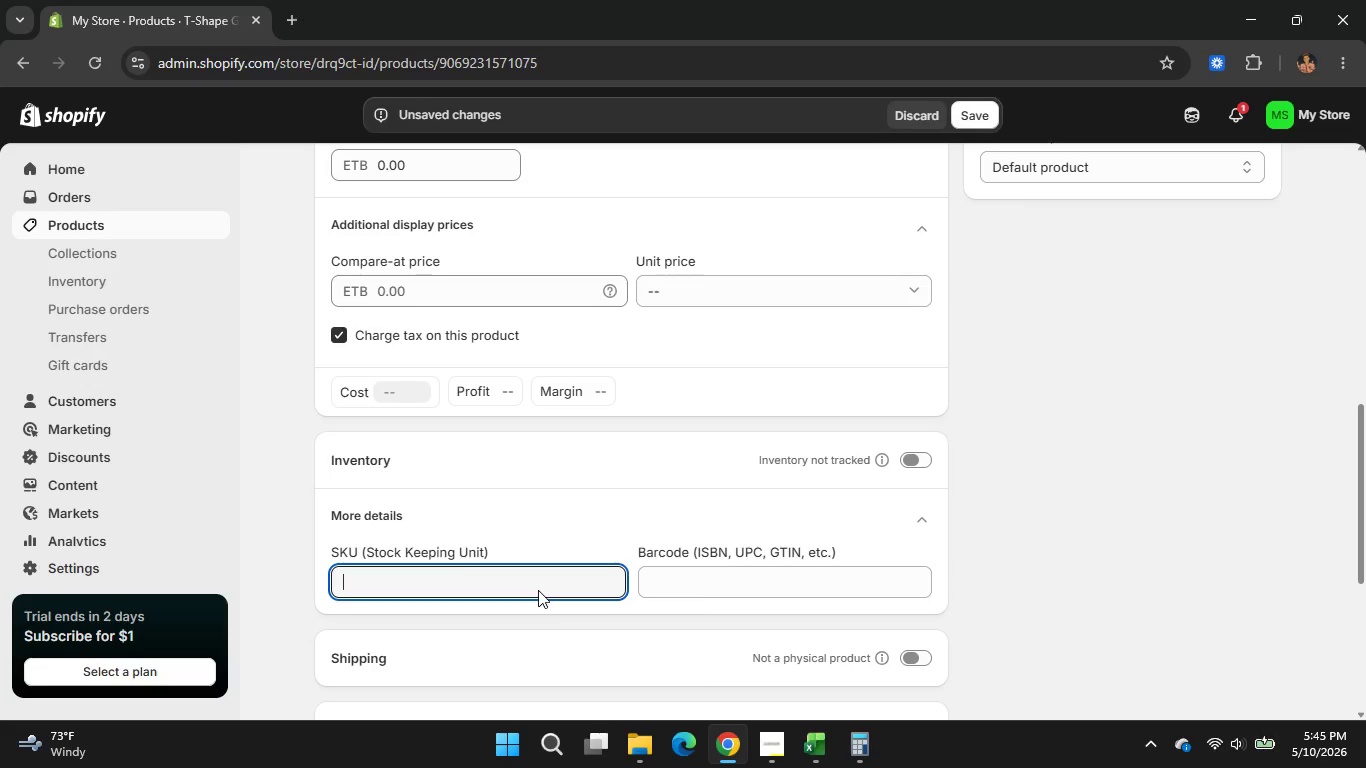 
key(Control+V)
 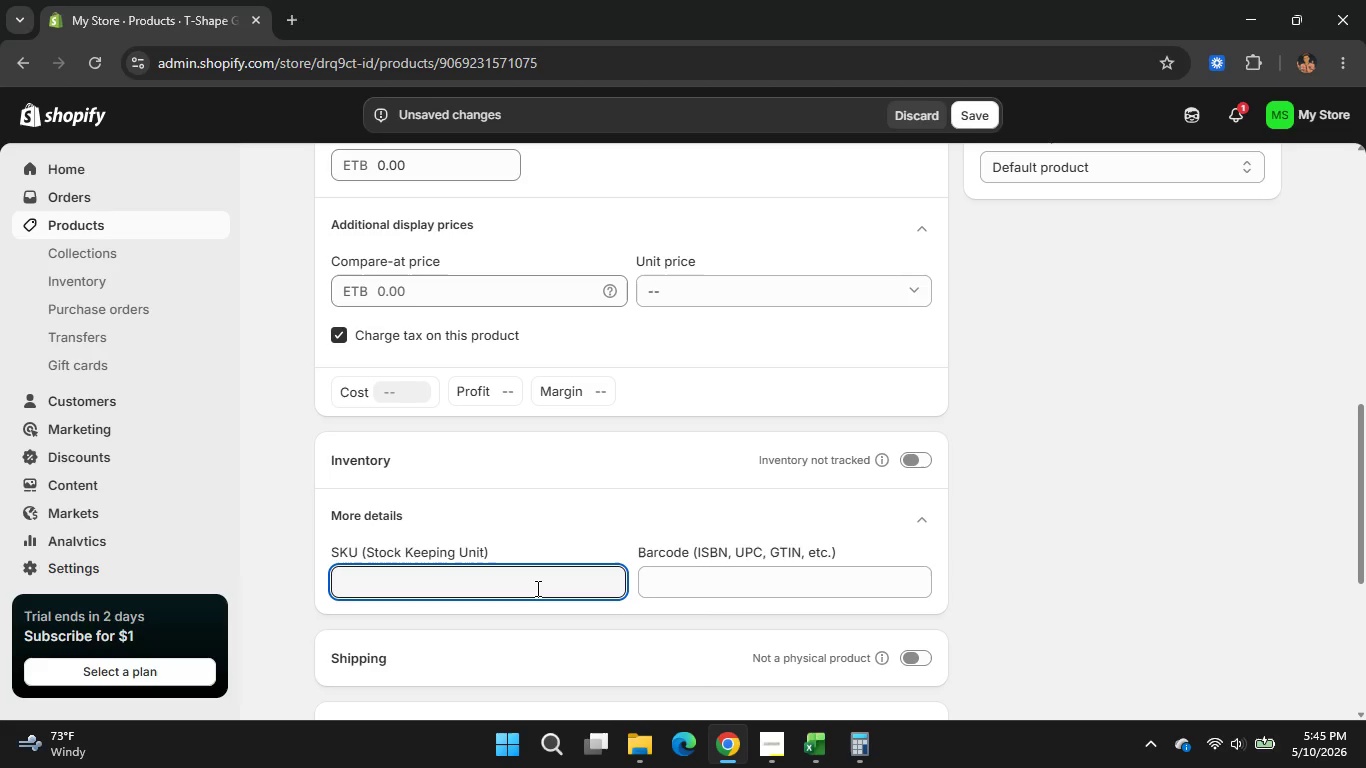 
double_click([819, 742])
 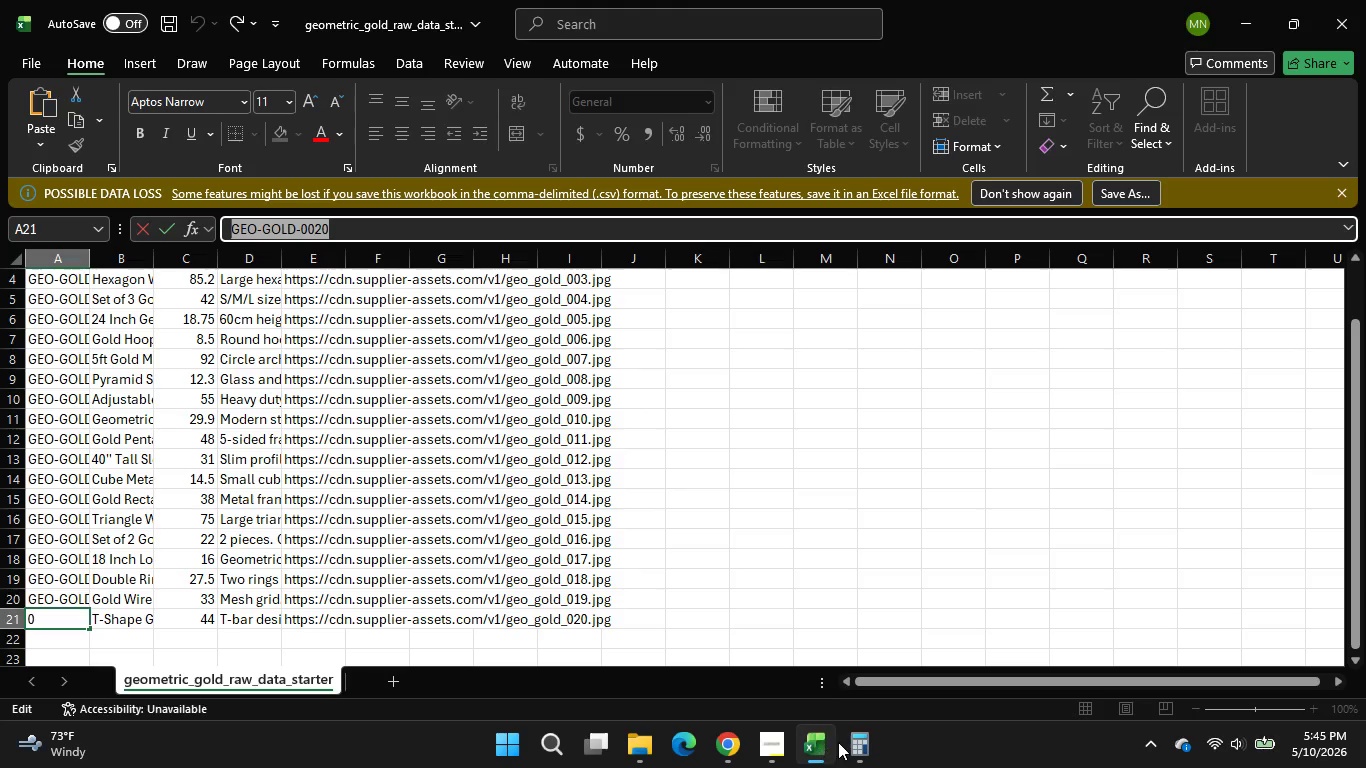 
scroll: coordinate [581, 501], scroll_direction: down, amount: 1.0
 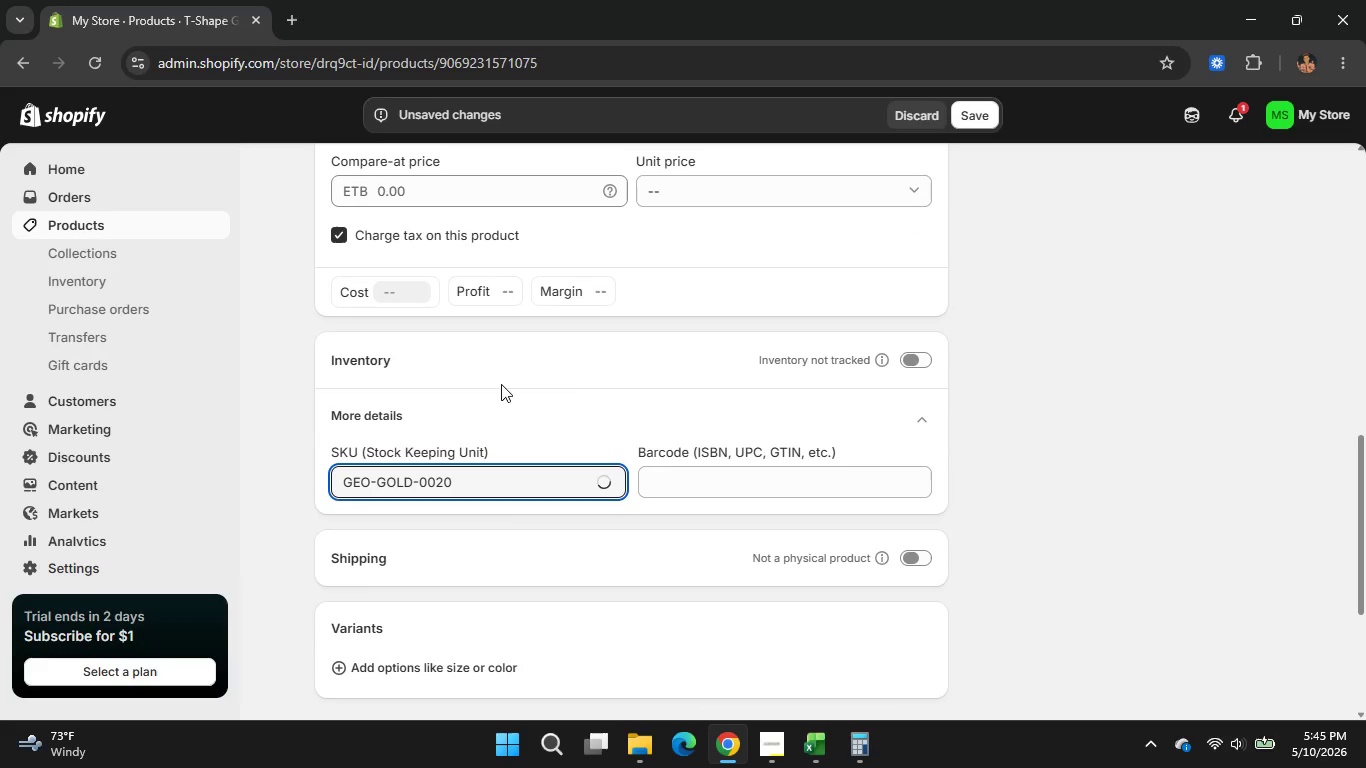 
left_click([846, 742])
 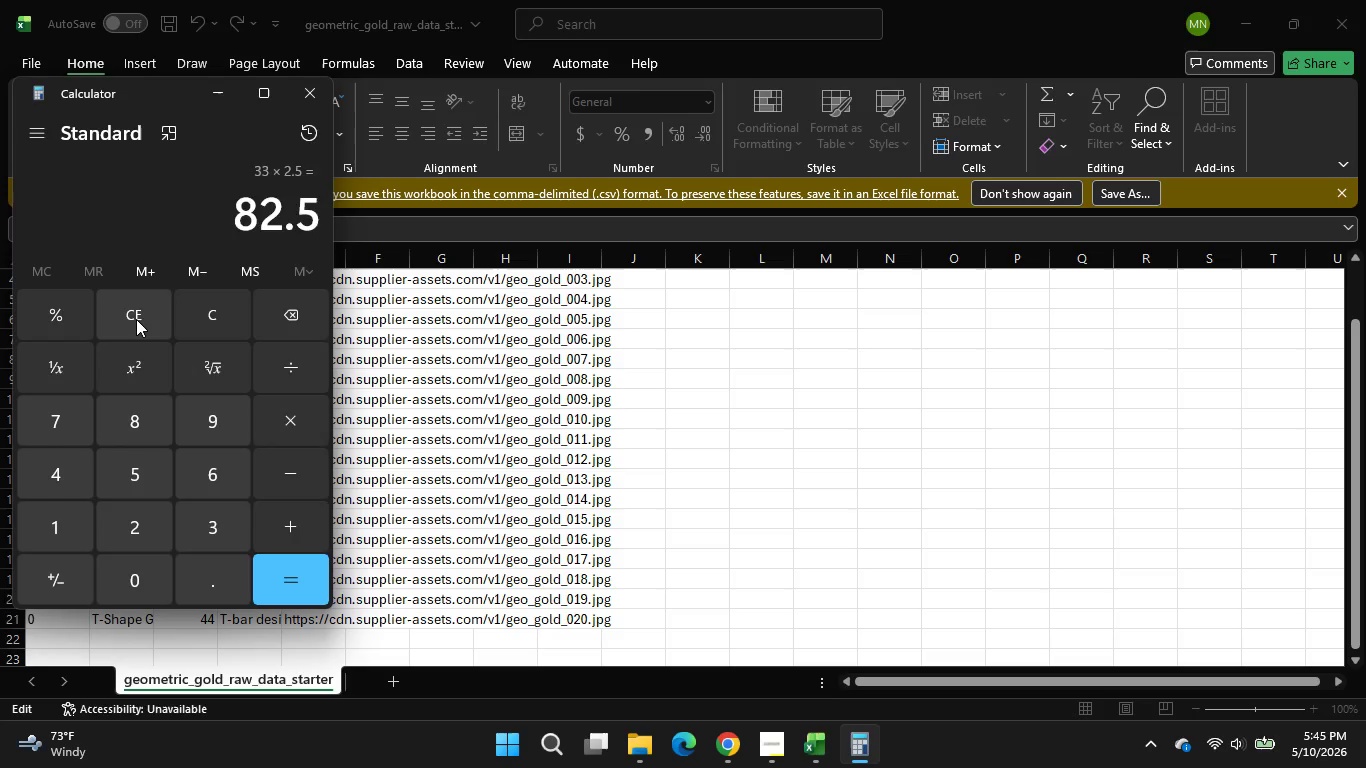 
left_click([136, 319])
 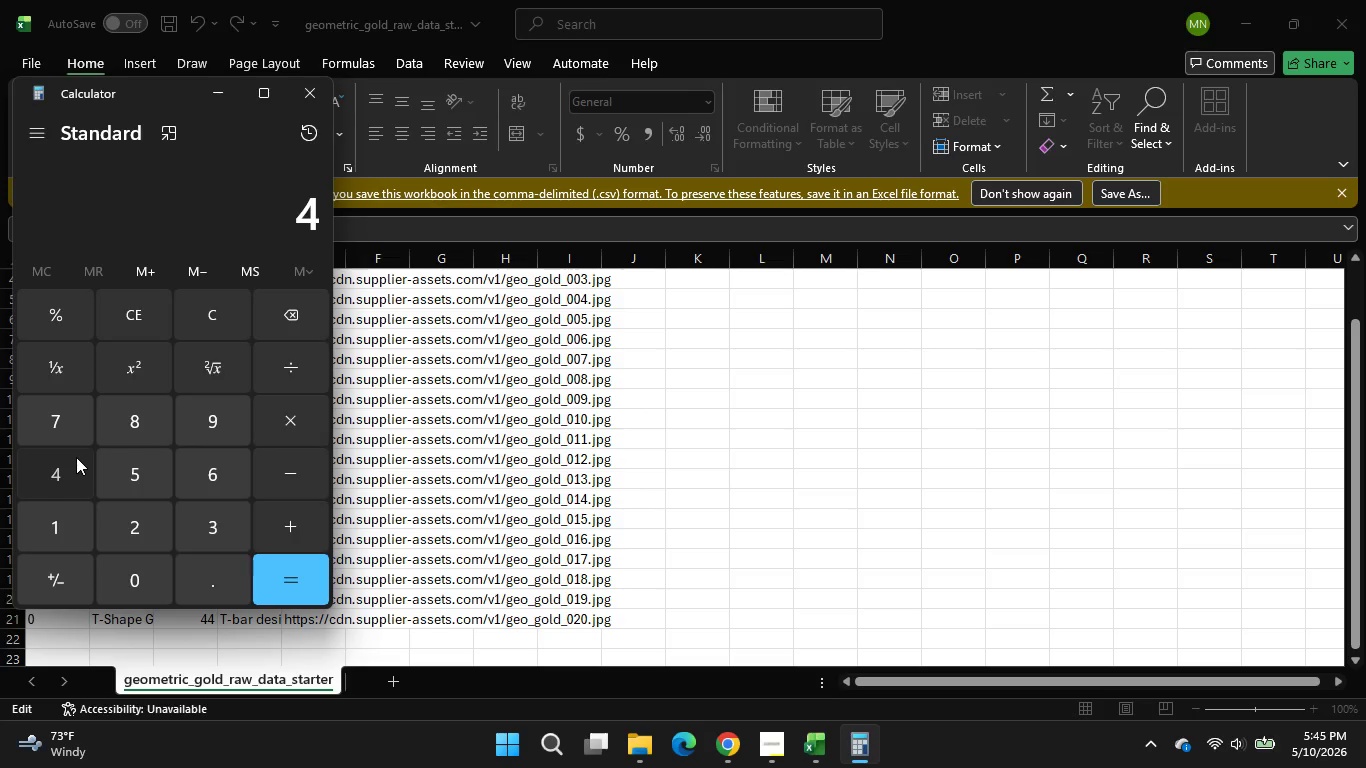 
double_click([76, 457])
 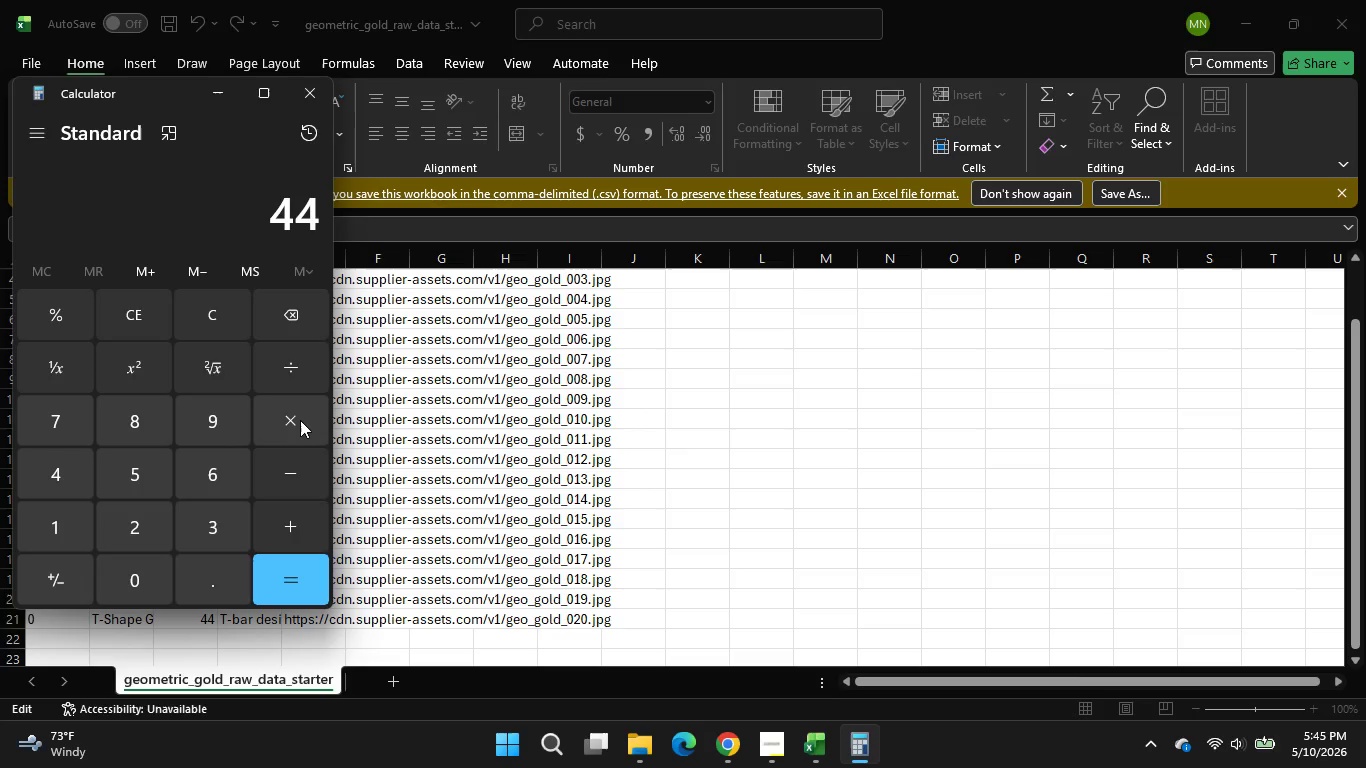 
left_click([300, 417])
 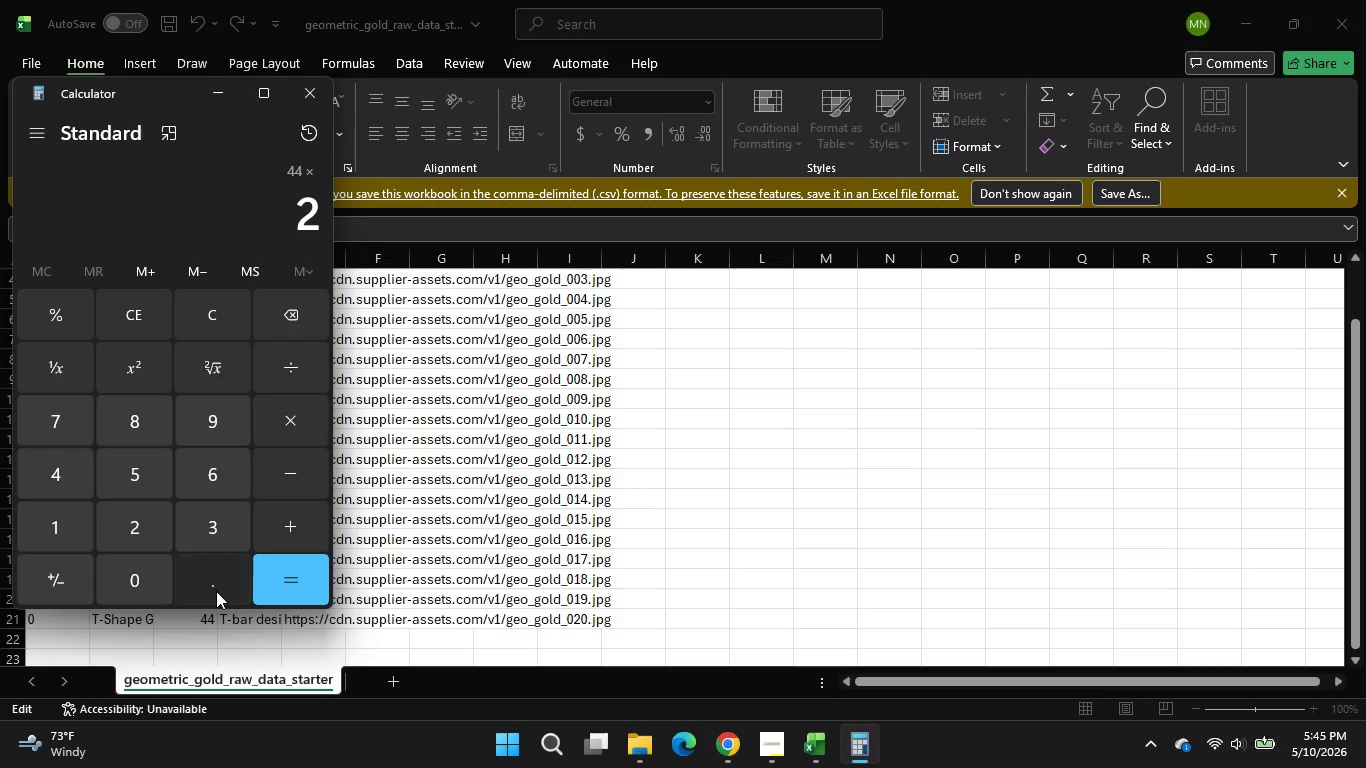 
double_click([216, 591])
 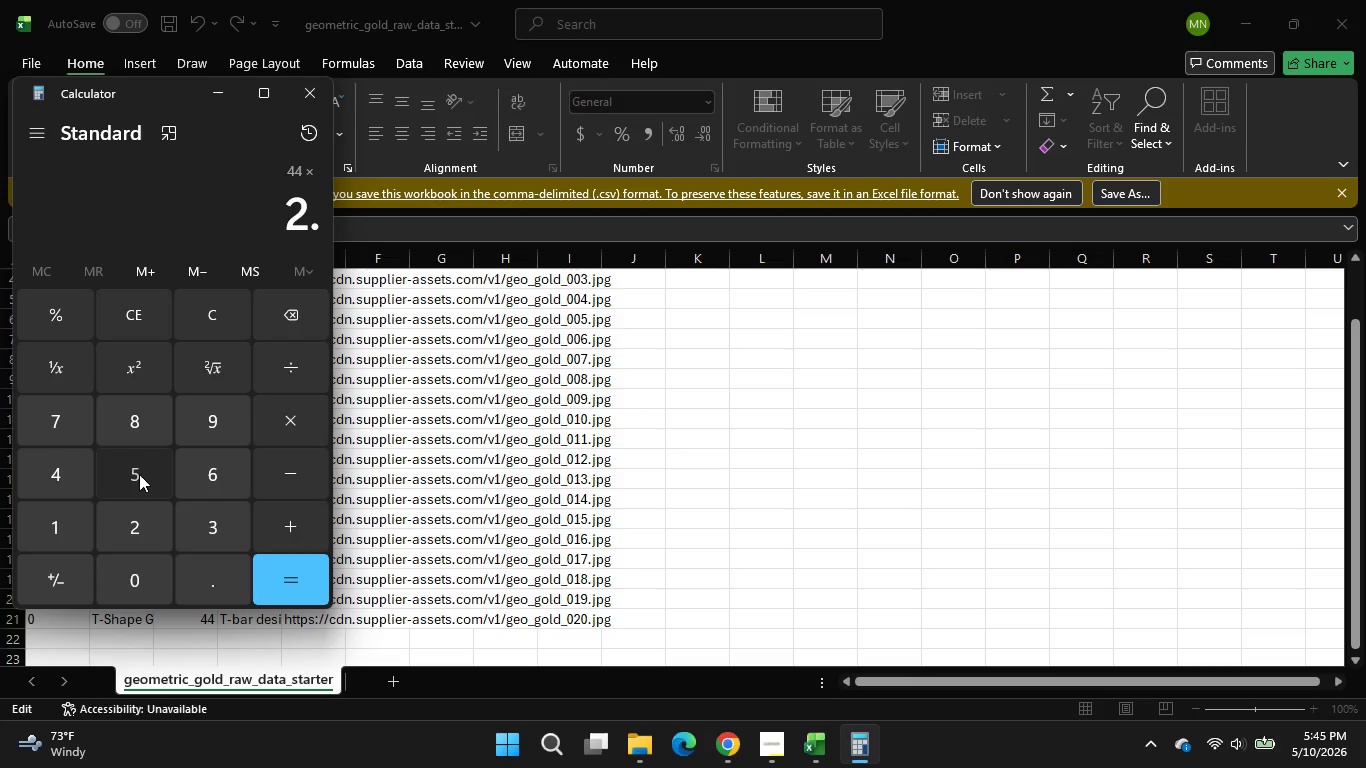 
left_click([139, 474])
 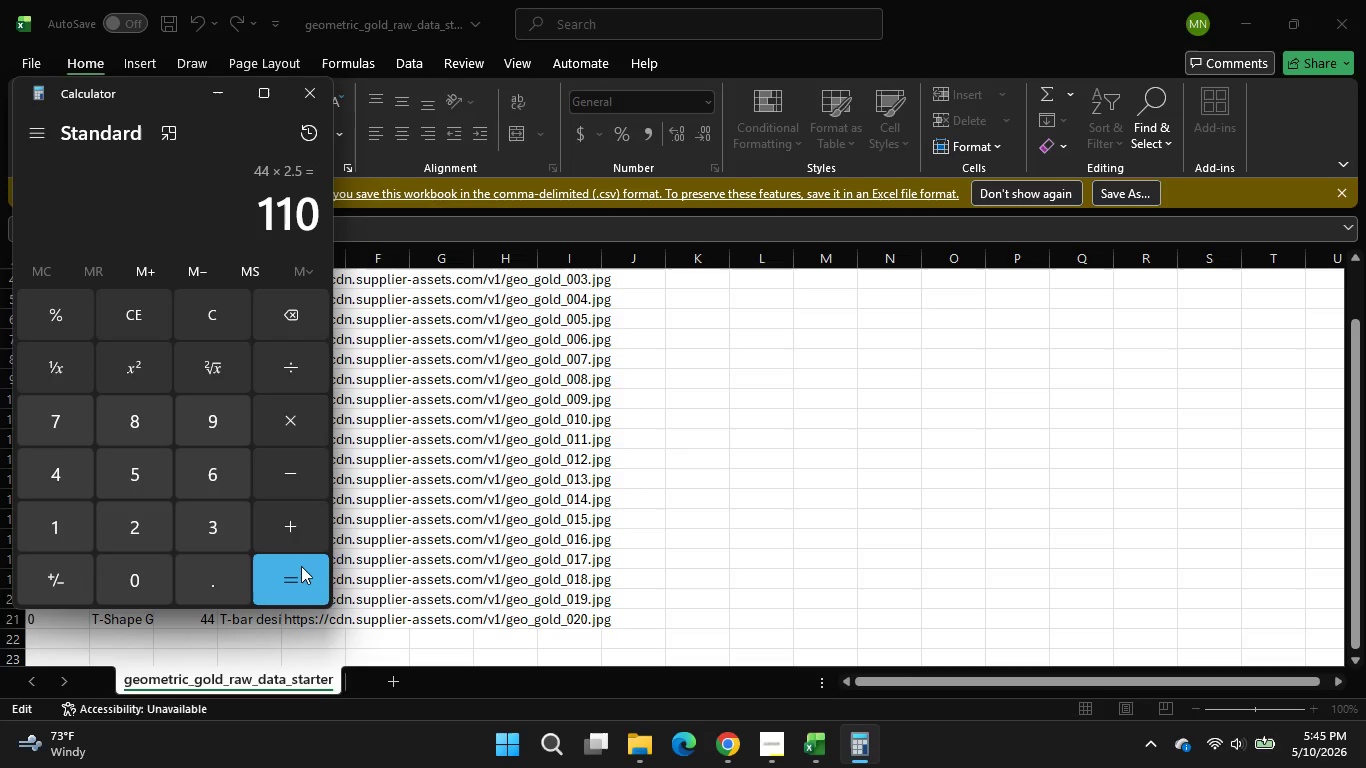 
left_click([301, 566])
 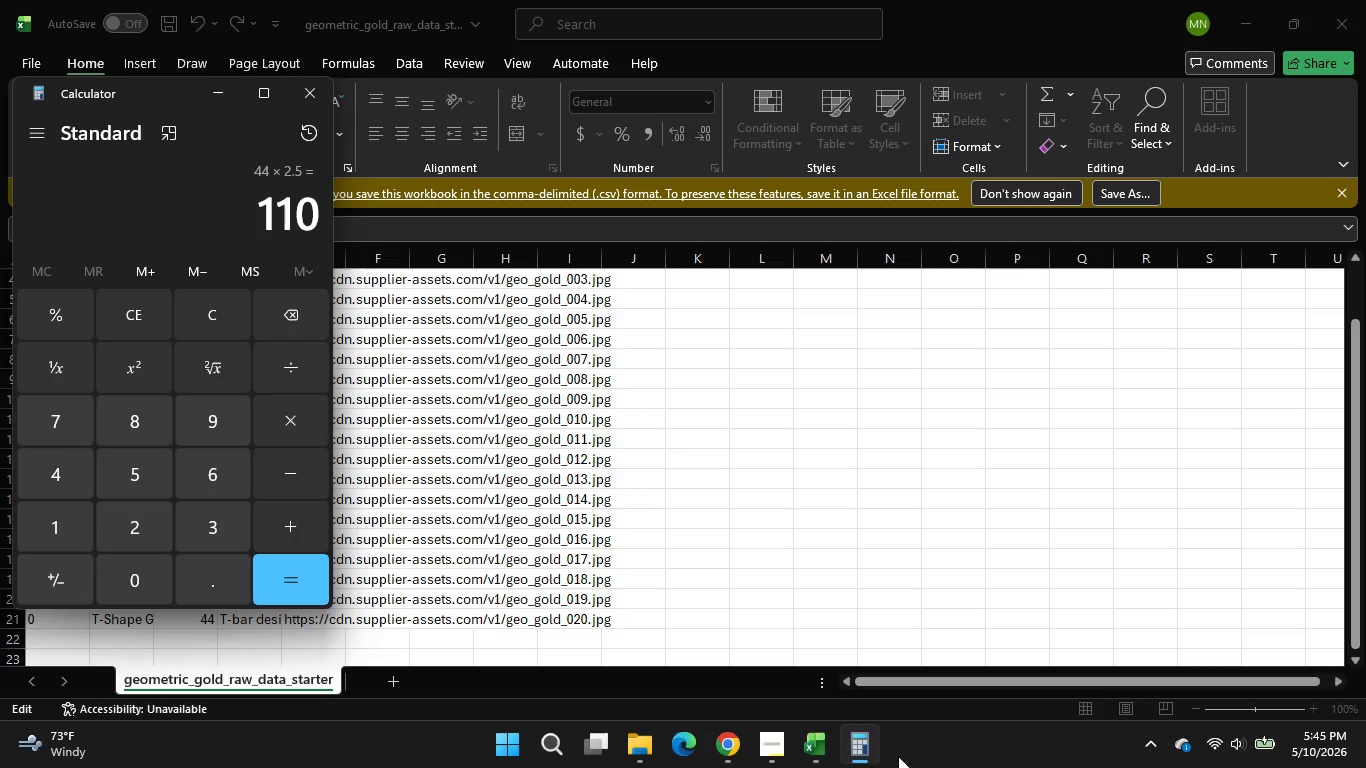 
wait(5.36)
 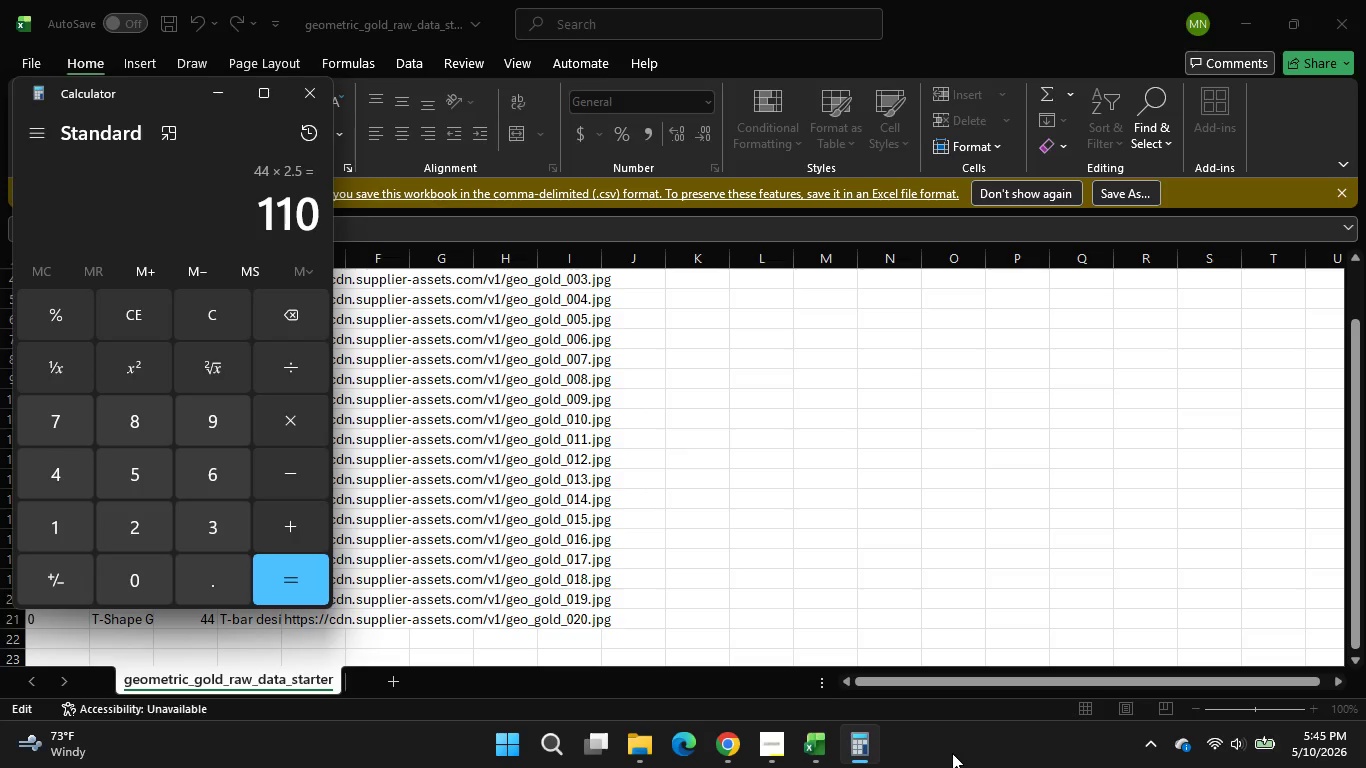 
left_click([726, 743])
 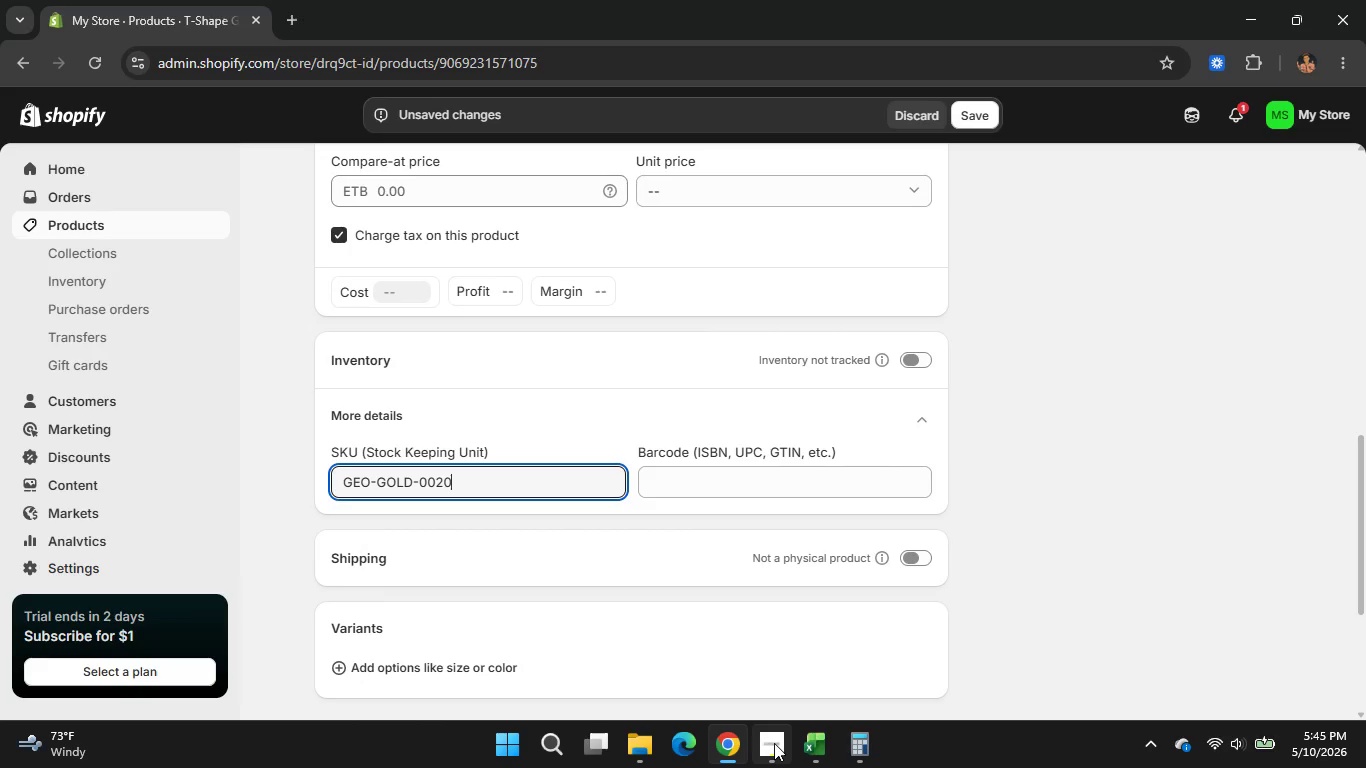 
left_click([774, 743])
 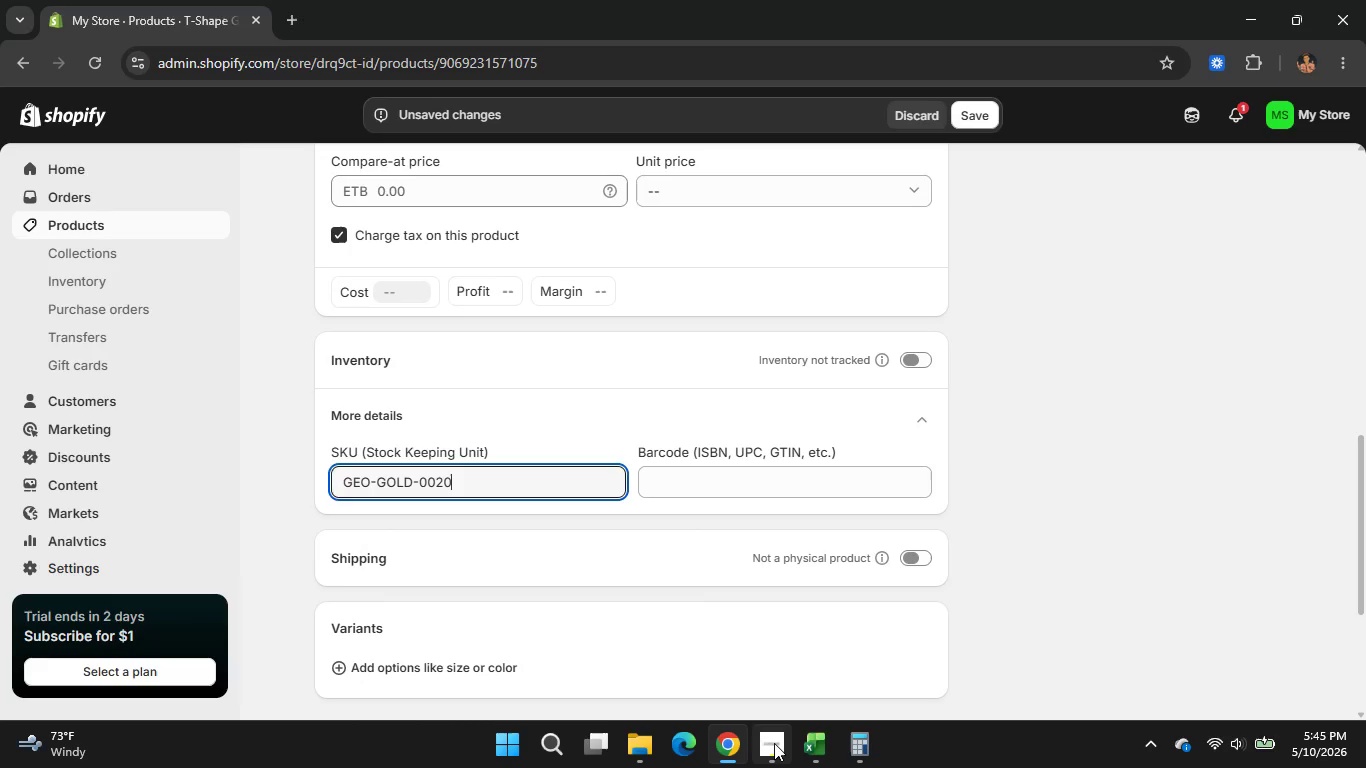 
left_click([774, 743])
 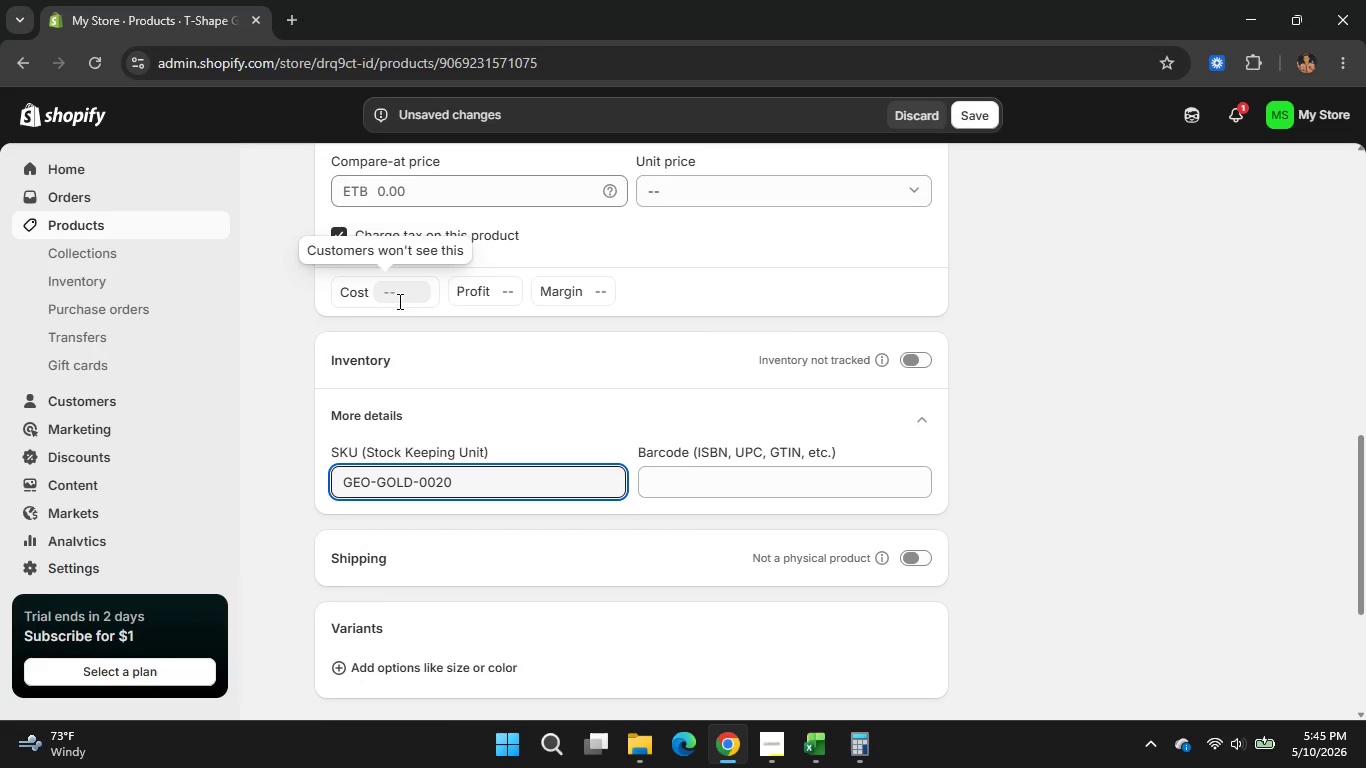 
left_click([398, 301])
 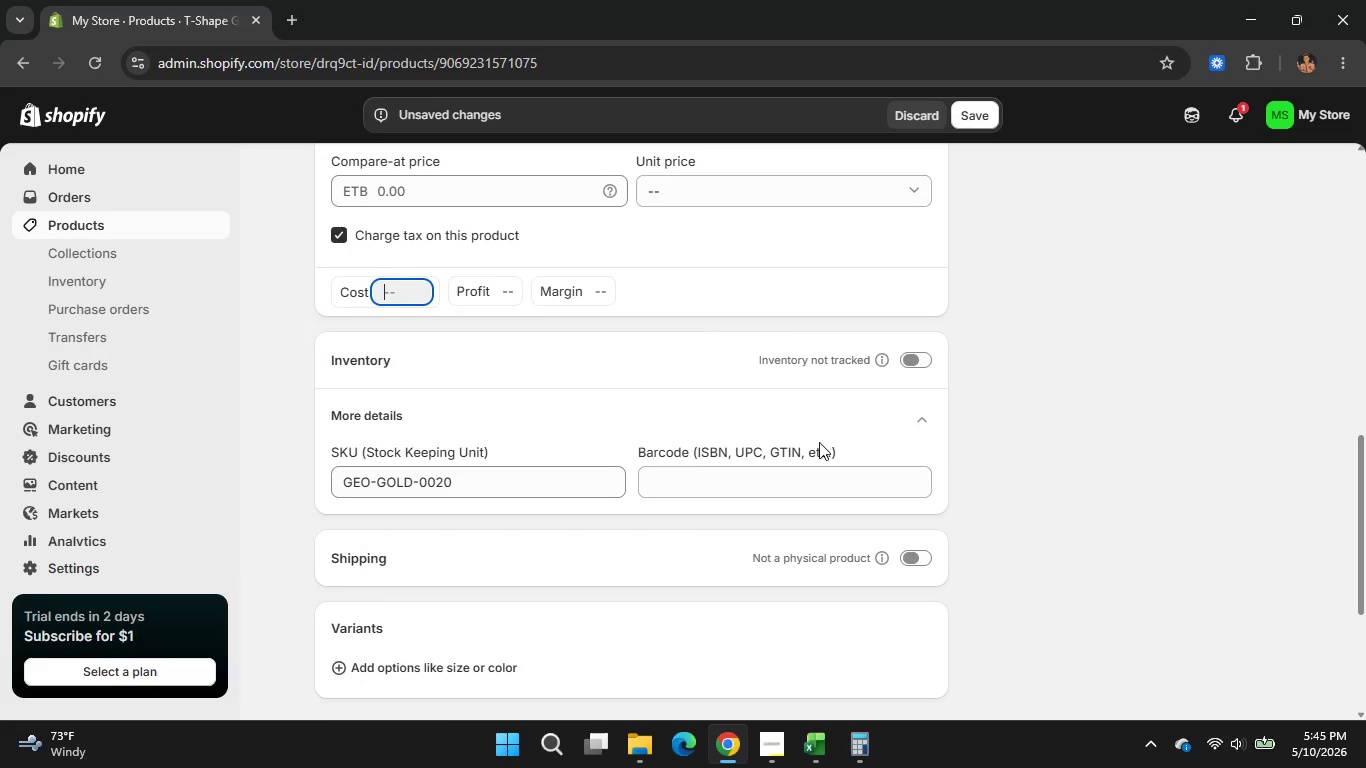 
key(Control+Numpad4)
 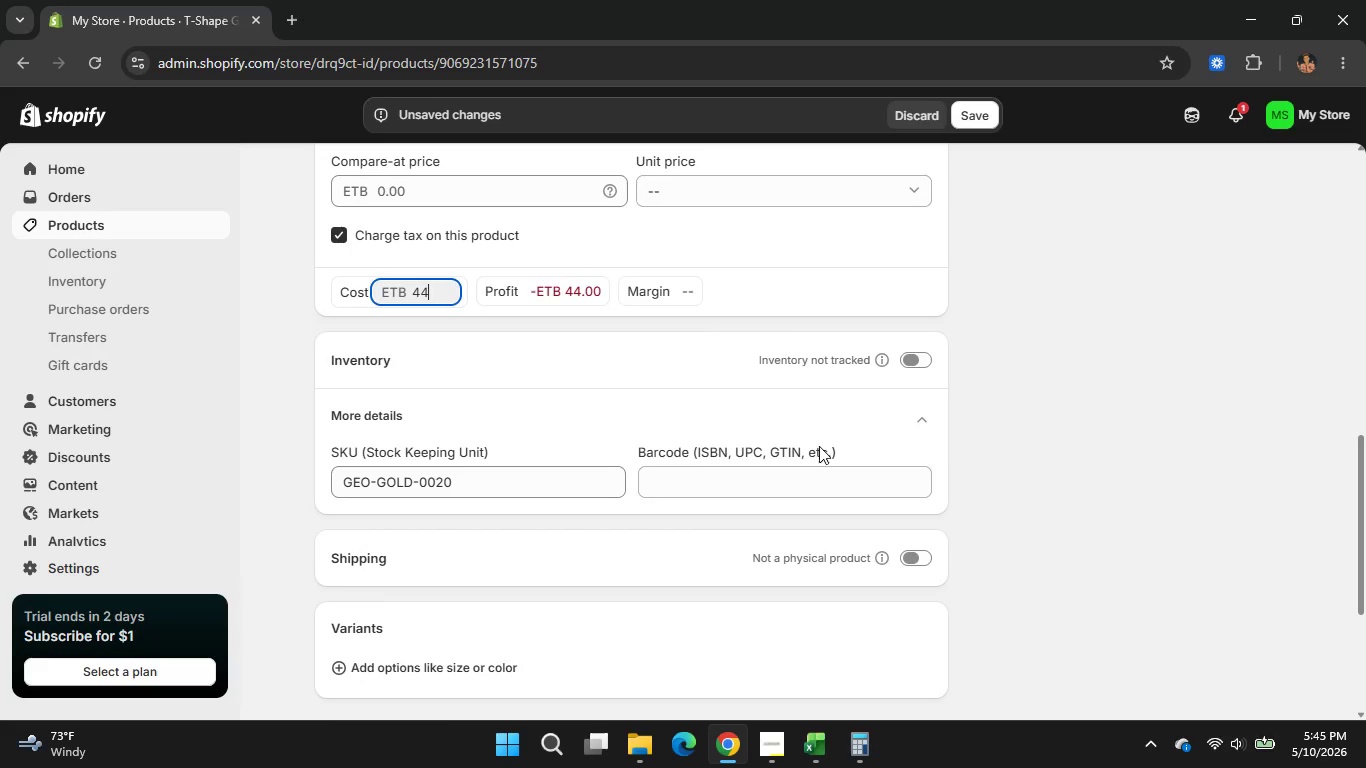 
key(Control+Numpad4)
 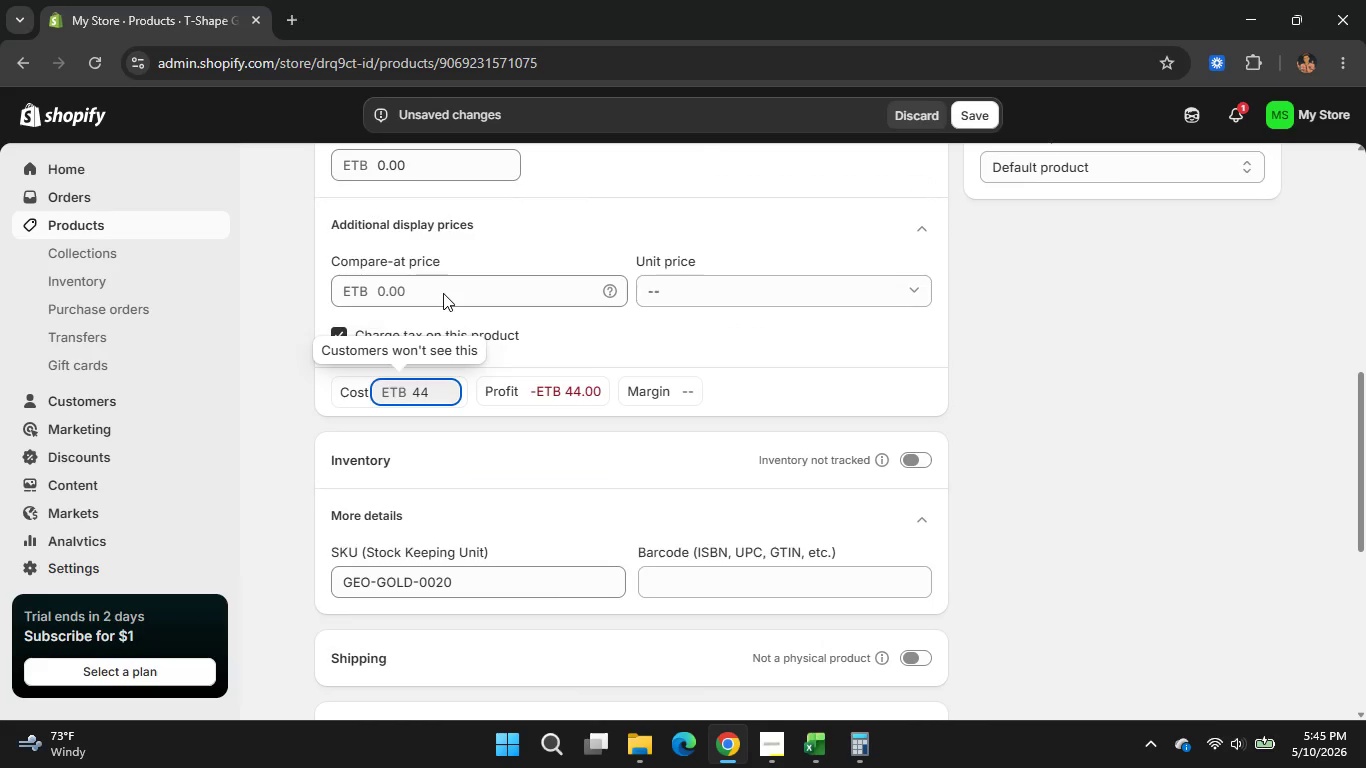 
scroll: coordinate [443, 293], scroll_direction: up, amount: 2.0
 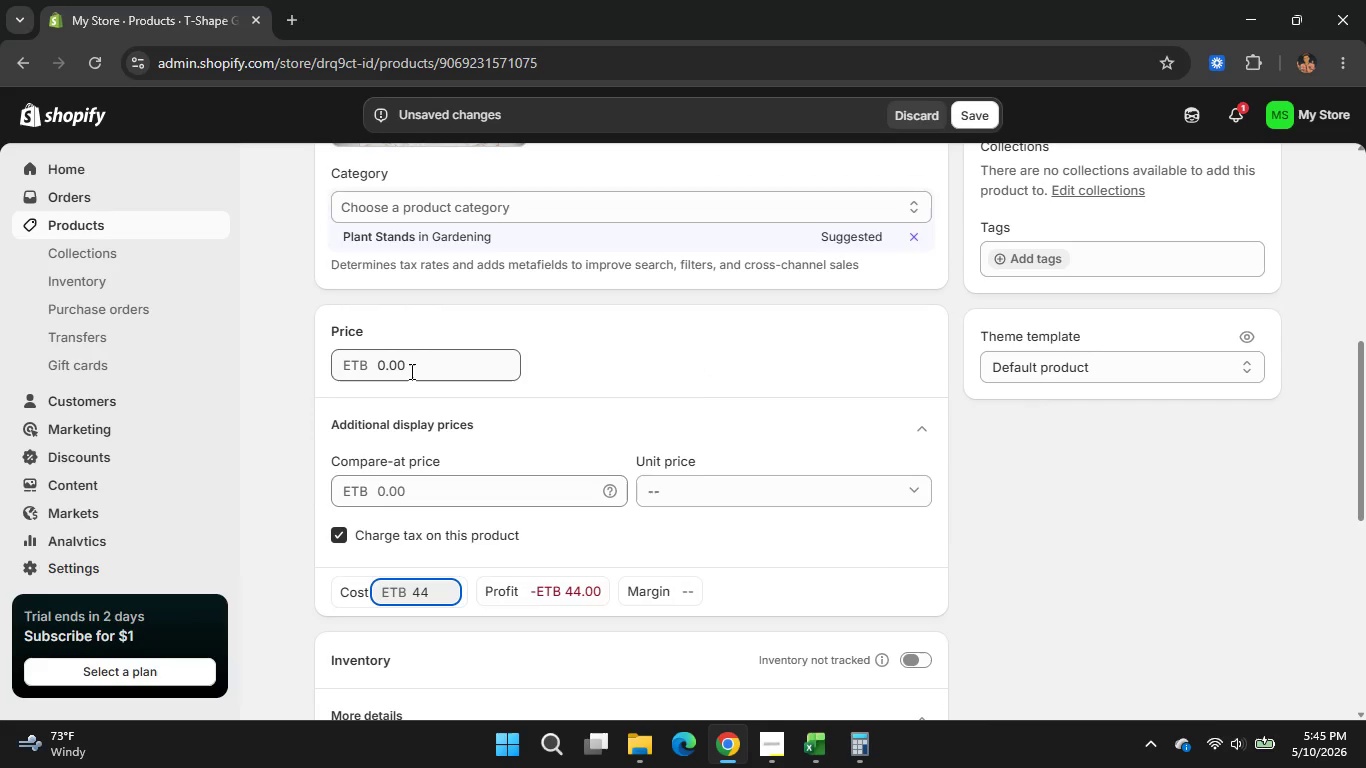 
left_click_drag(start_coordinate=[410, 371], to_coordinate=[368, 371])
 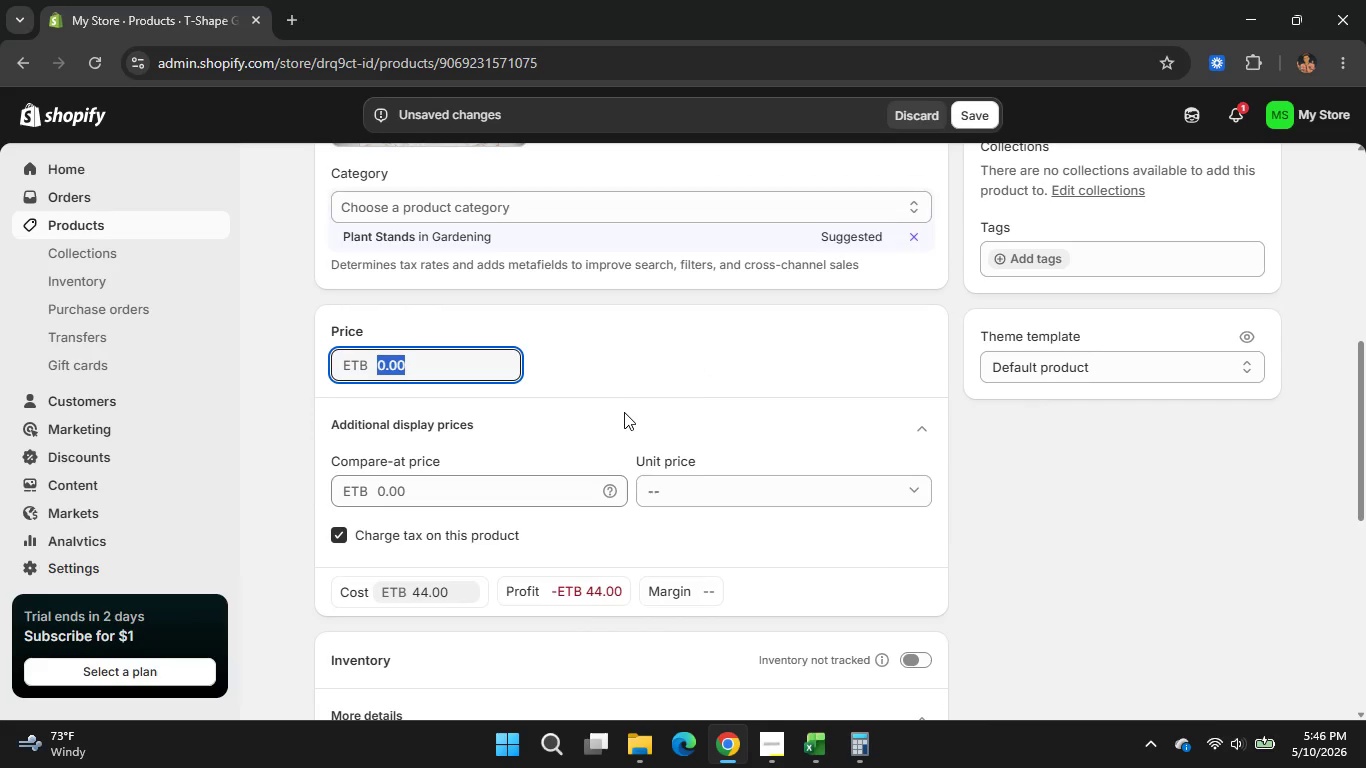 
key(Control+Numpad1)
 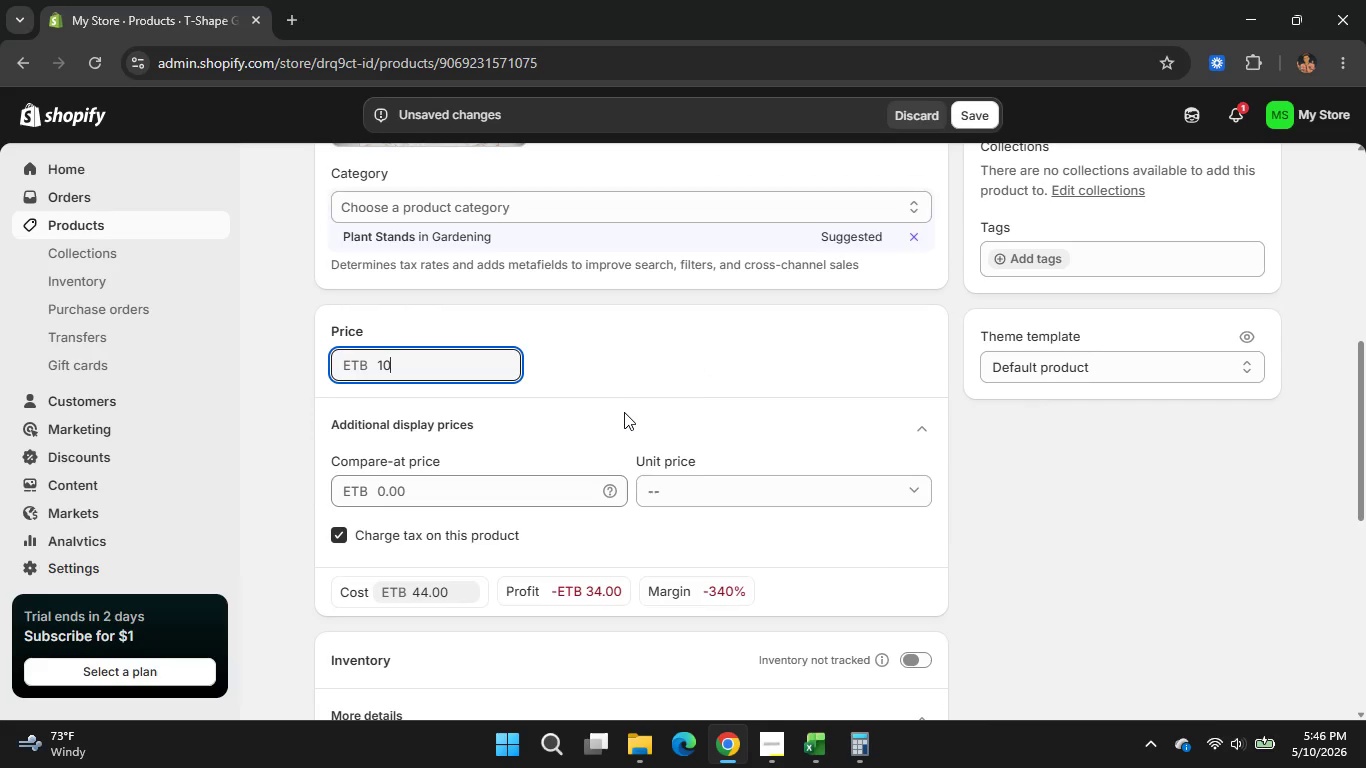 
key(Control+Numpad0)
 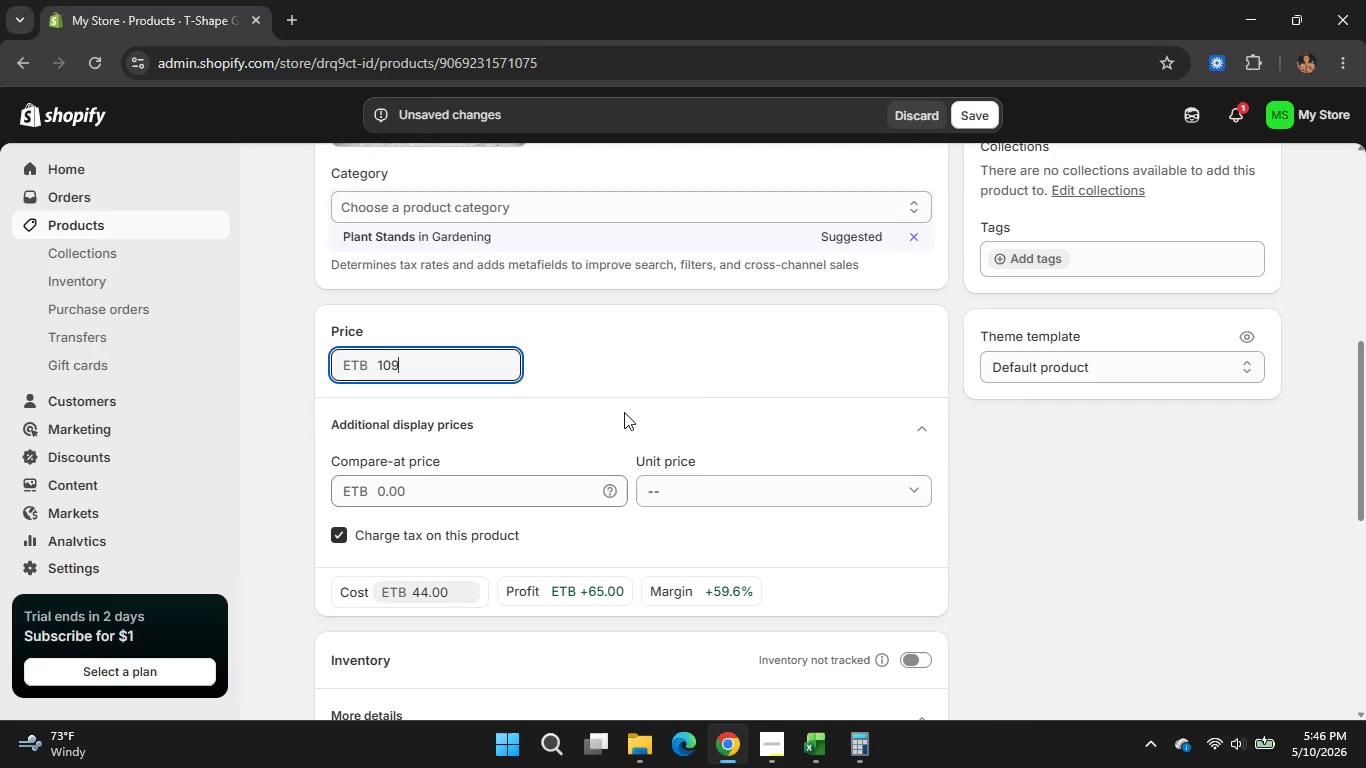 
key(Control+Numpad9)
 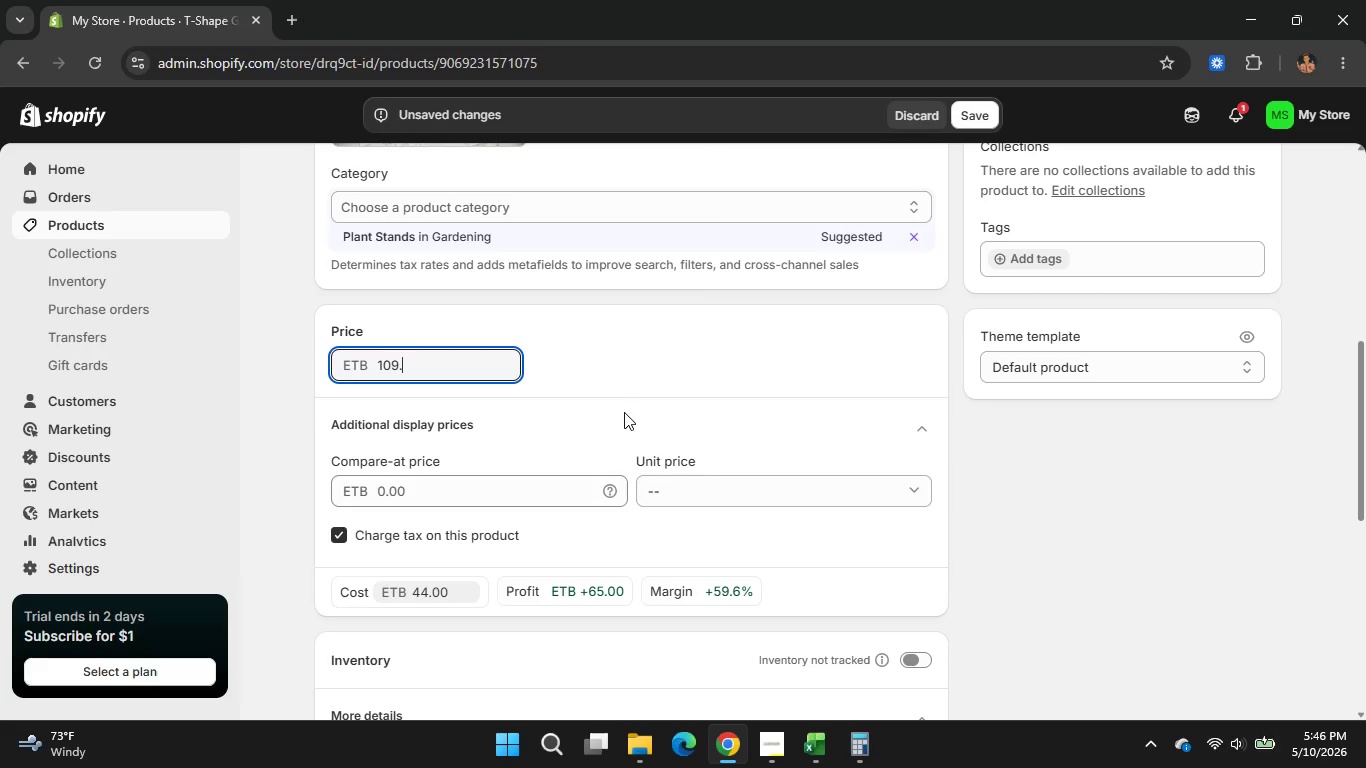 
key(Control+NumpadDecimal)
 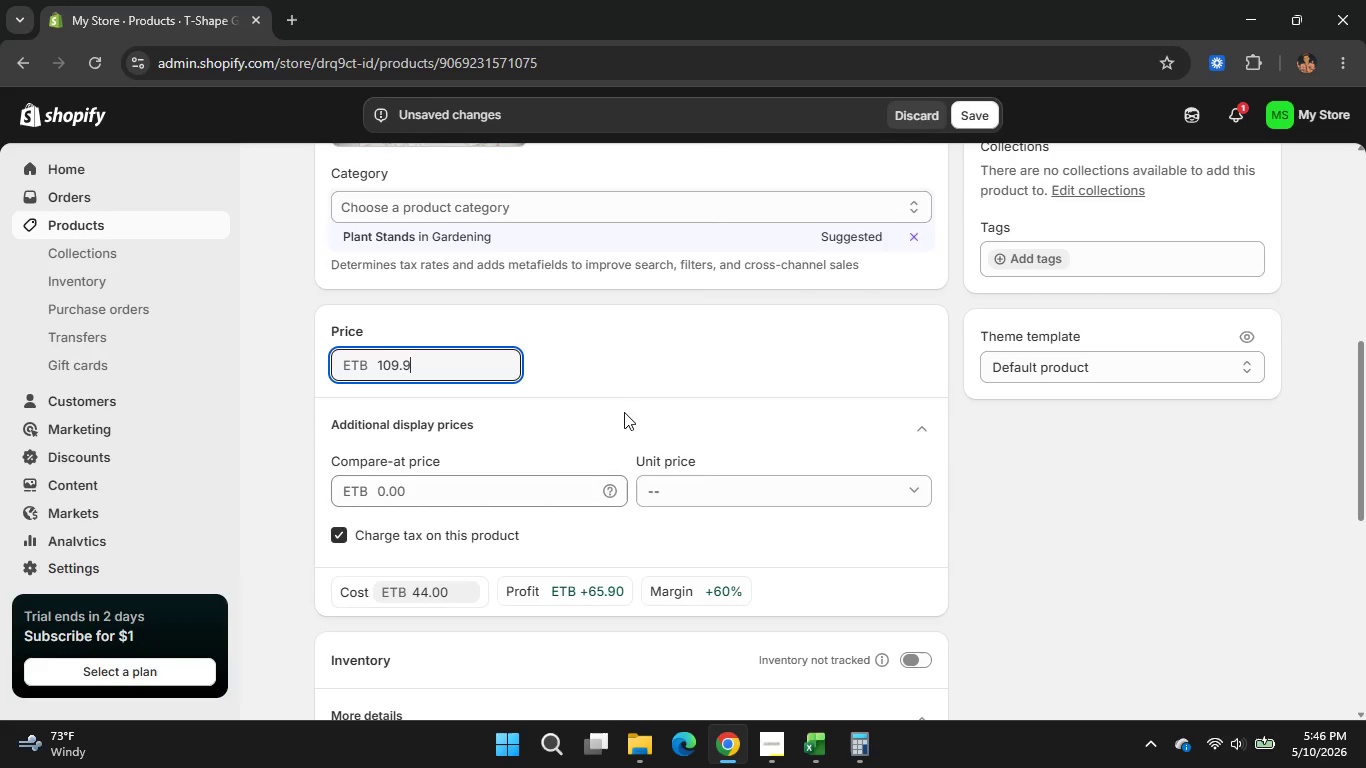 
key(Control+Numpad9)
 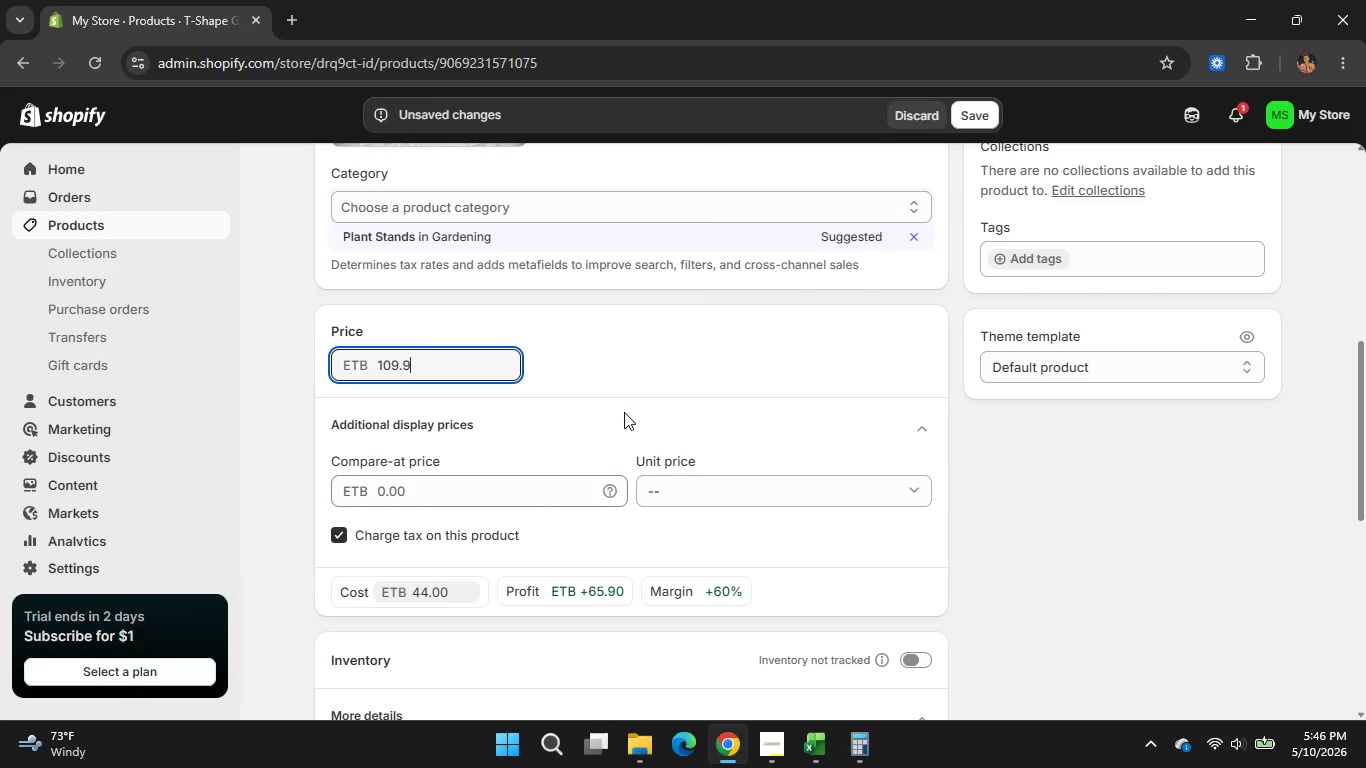 
key(Control+Numpad9)
 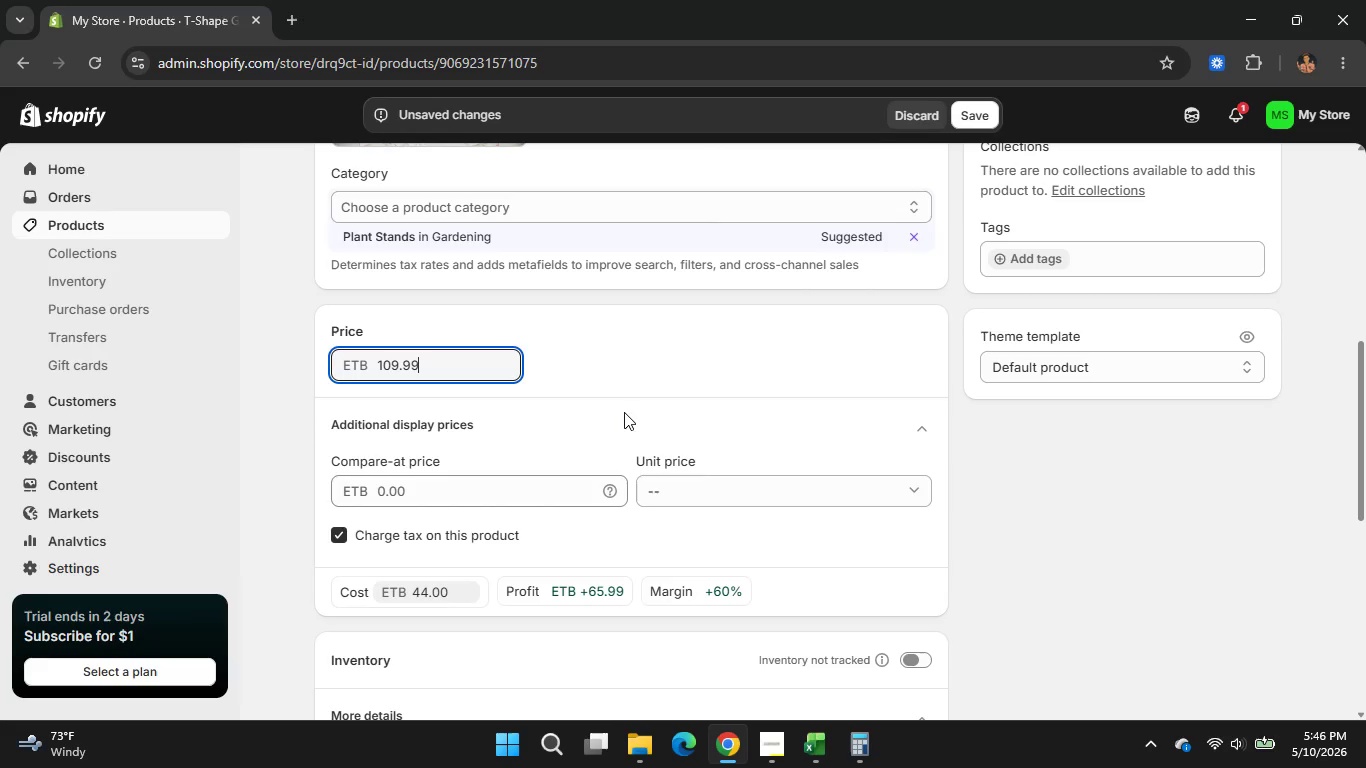 
left_click([846, 739])
 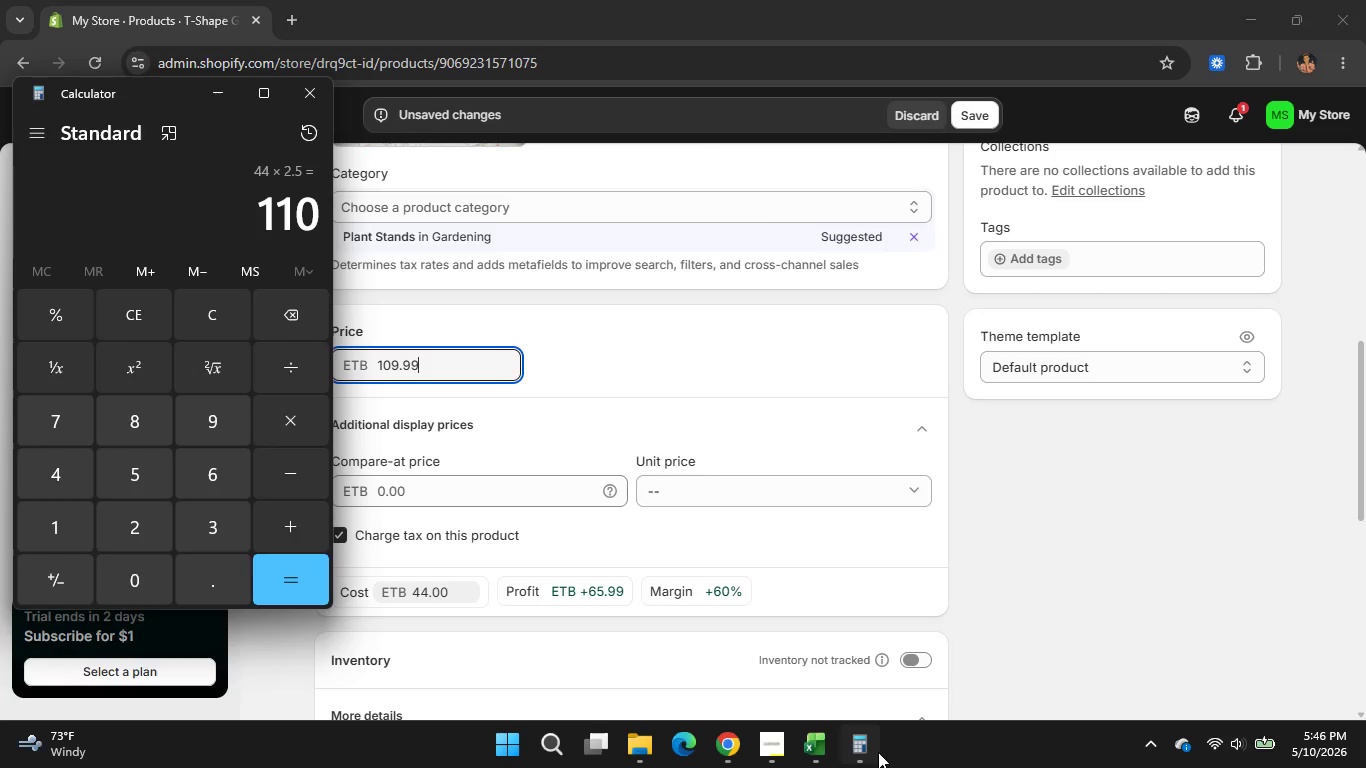 
left_click([846, 739])
 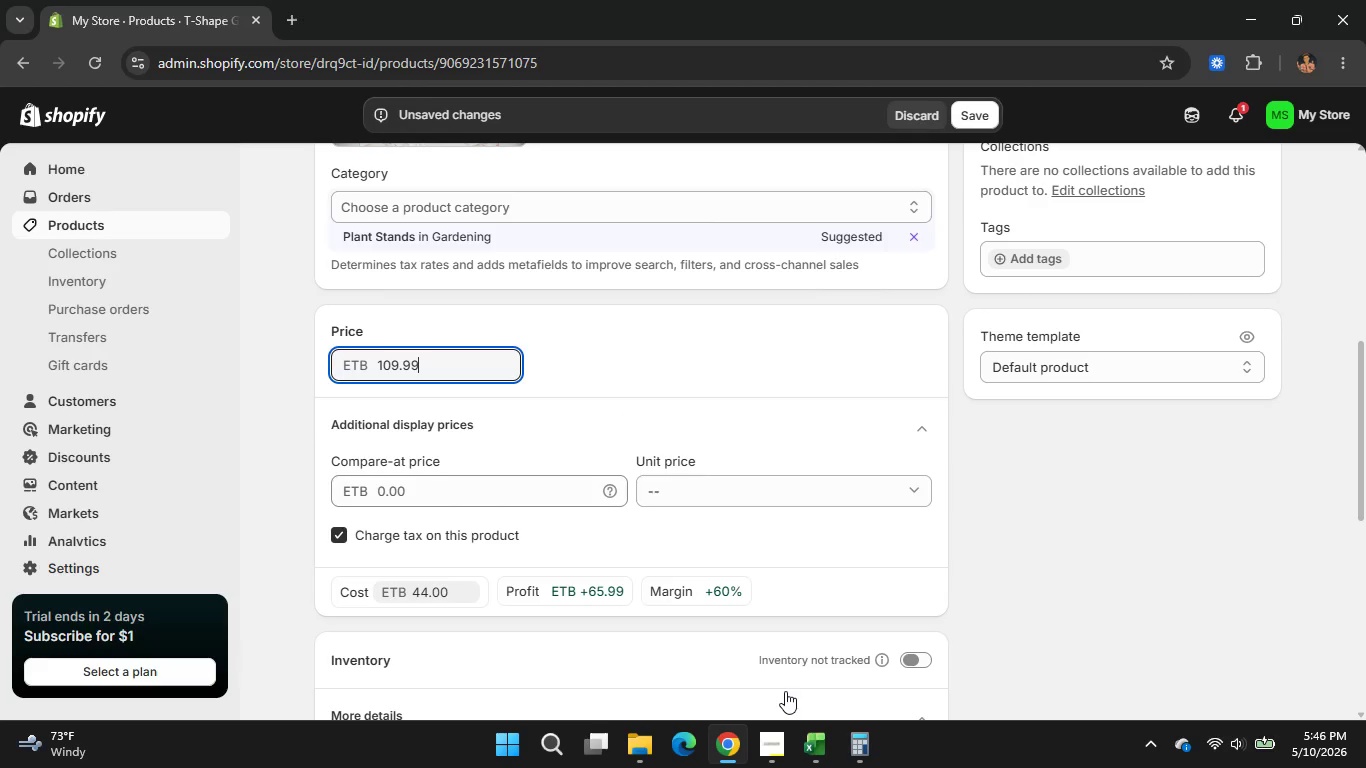 
left_click([830, 583])
 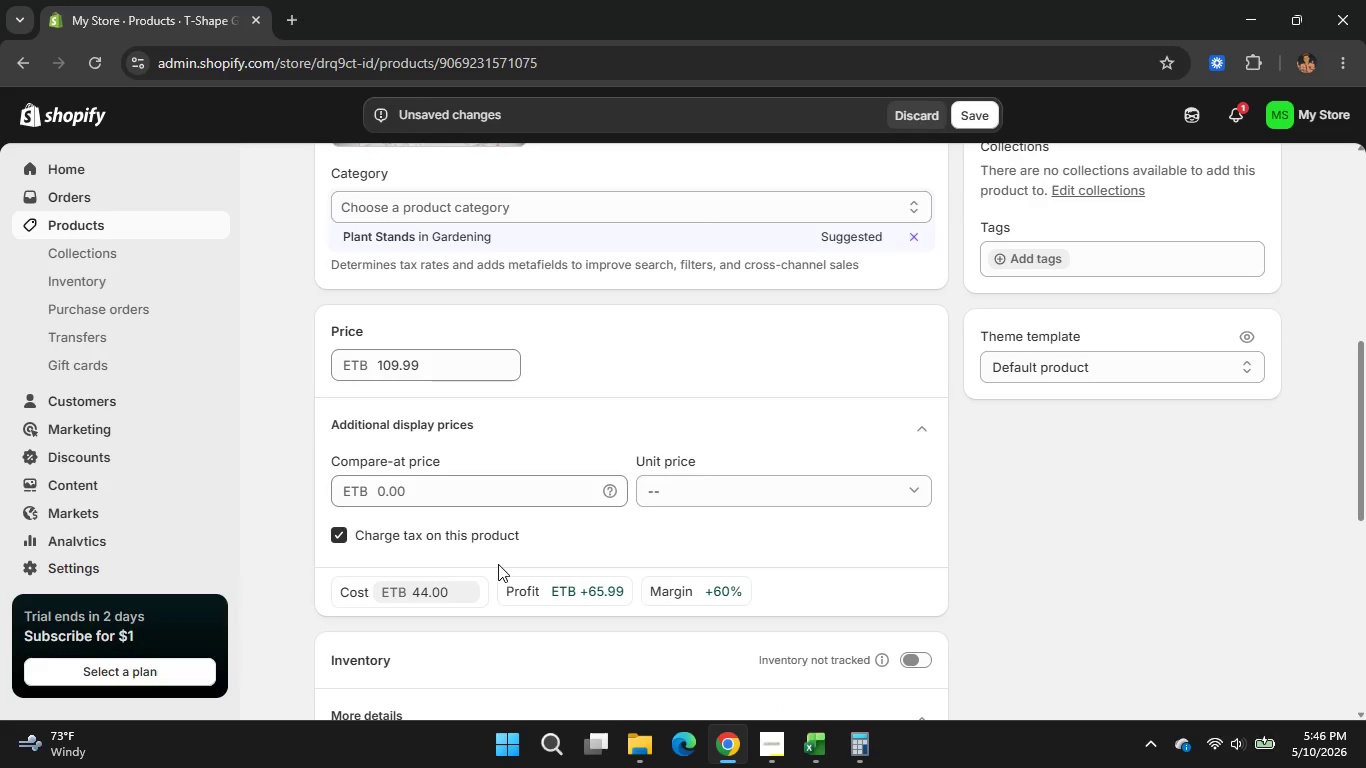 
scroll: coordinate [799, 560], scroll_direction: down, amount: 6.0
 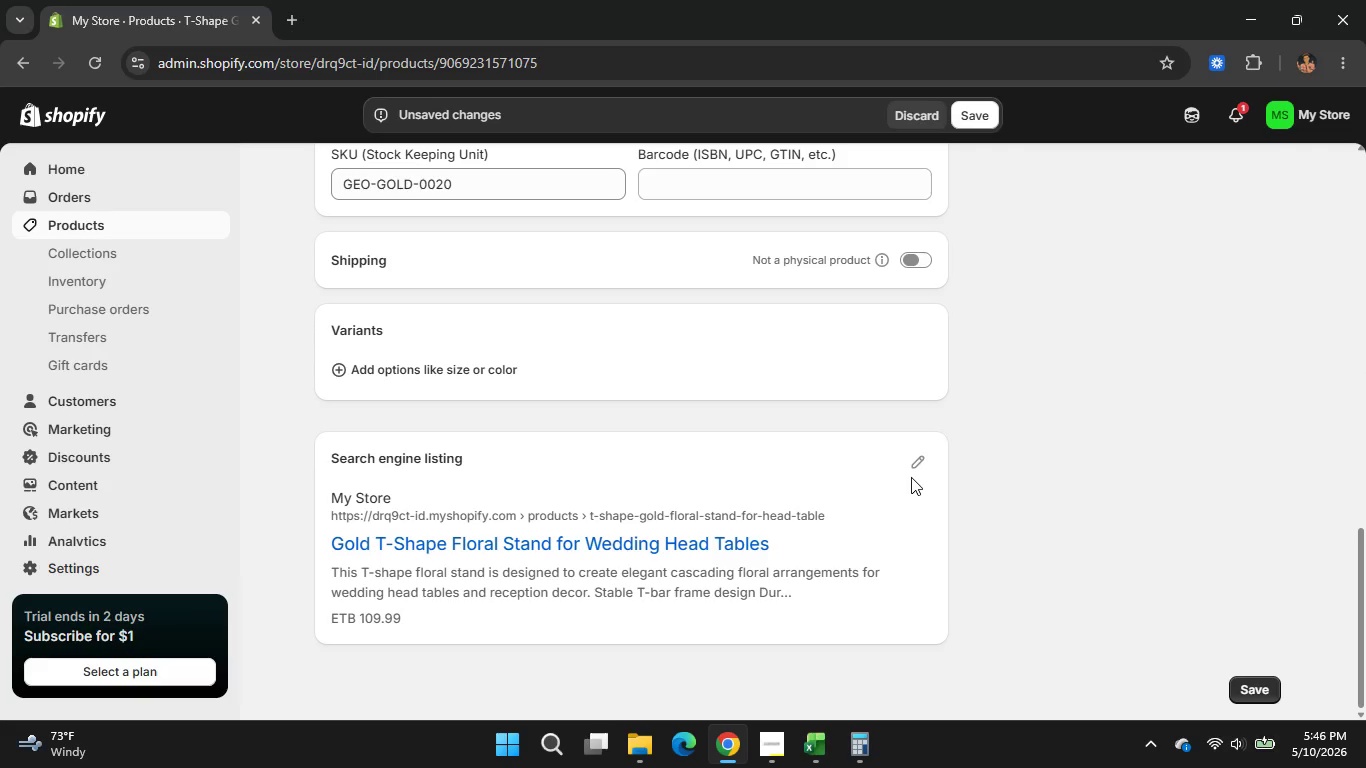 
left_click([913, 456])
 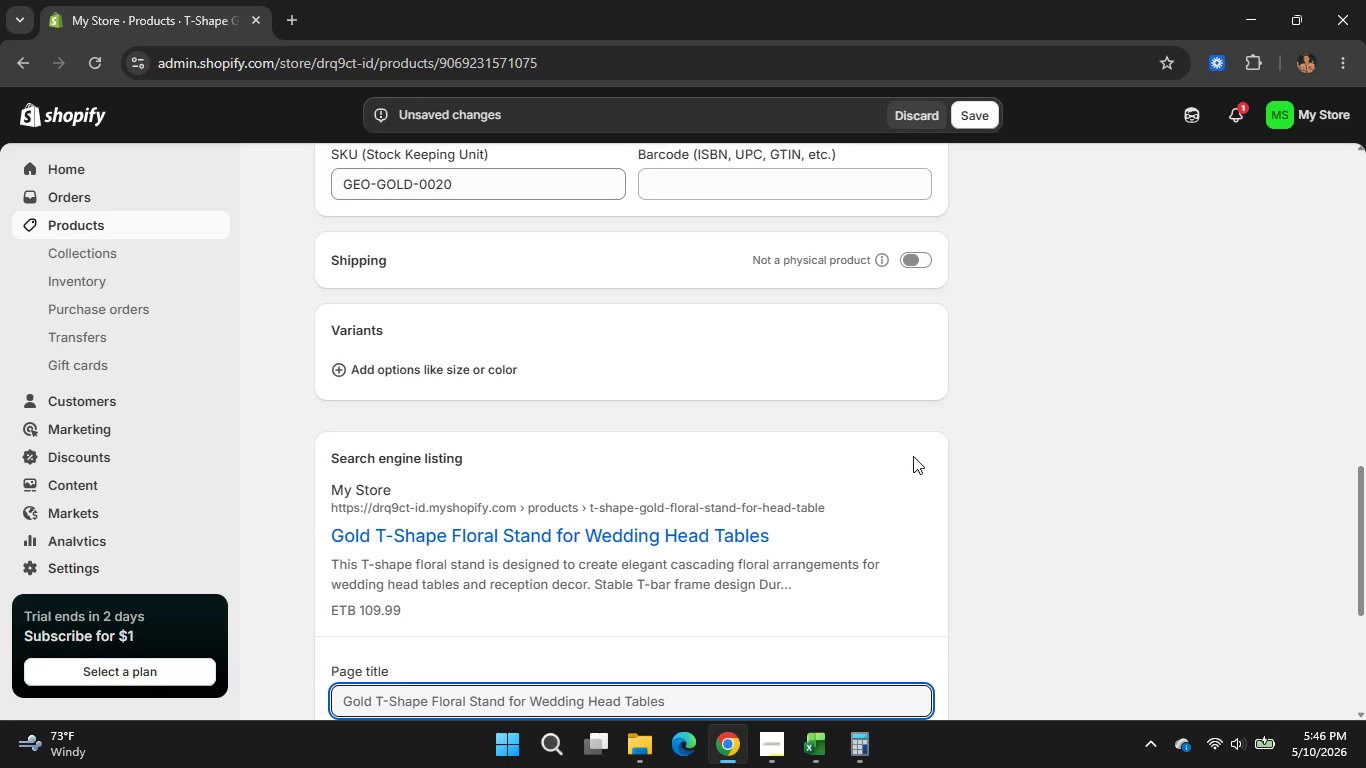 
wait(11.28)
 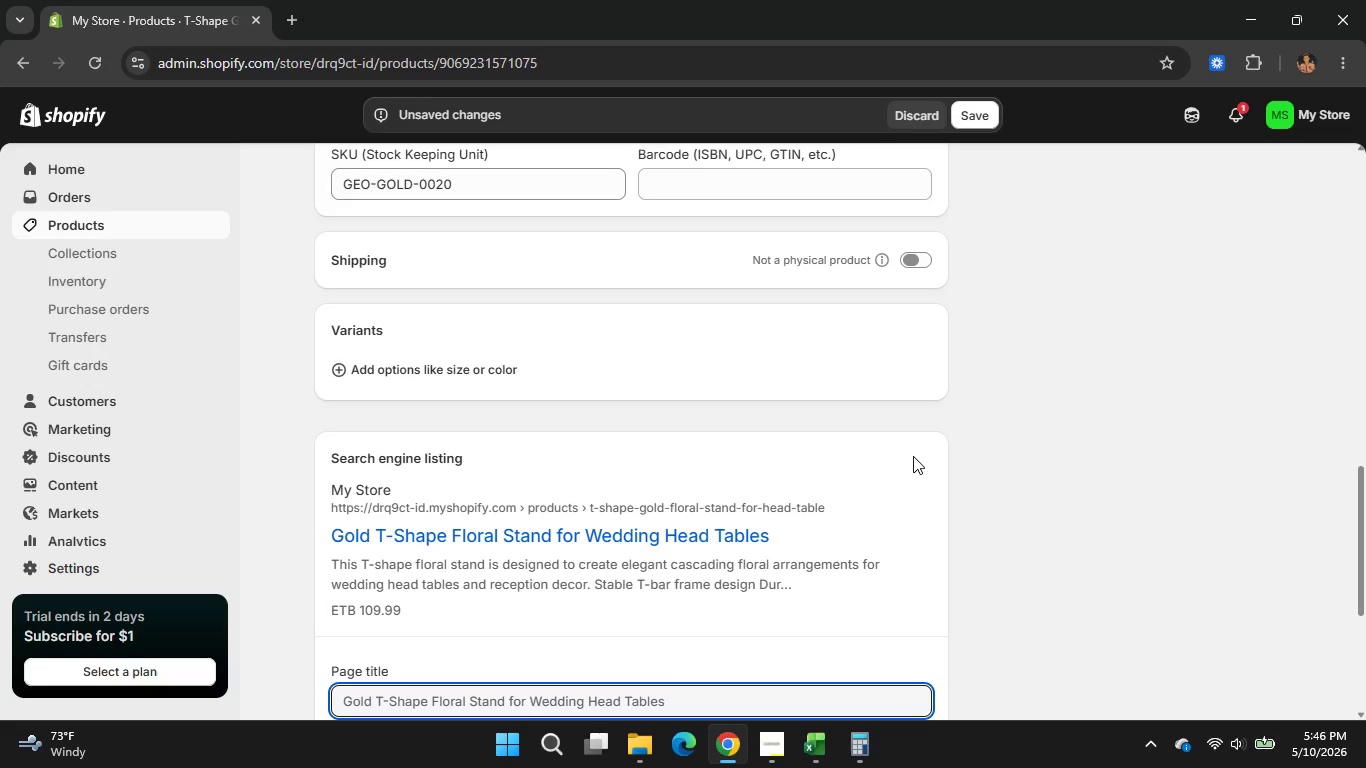 
scroll: coordinate [808, 526], scroll_direction: down, amount: 1.0
 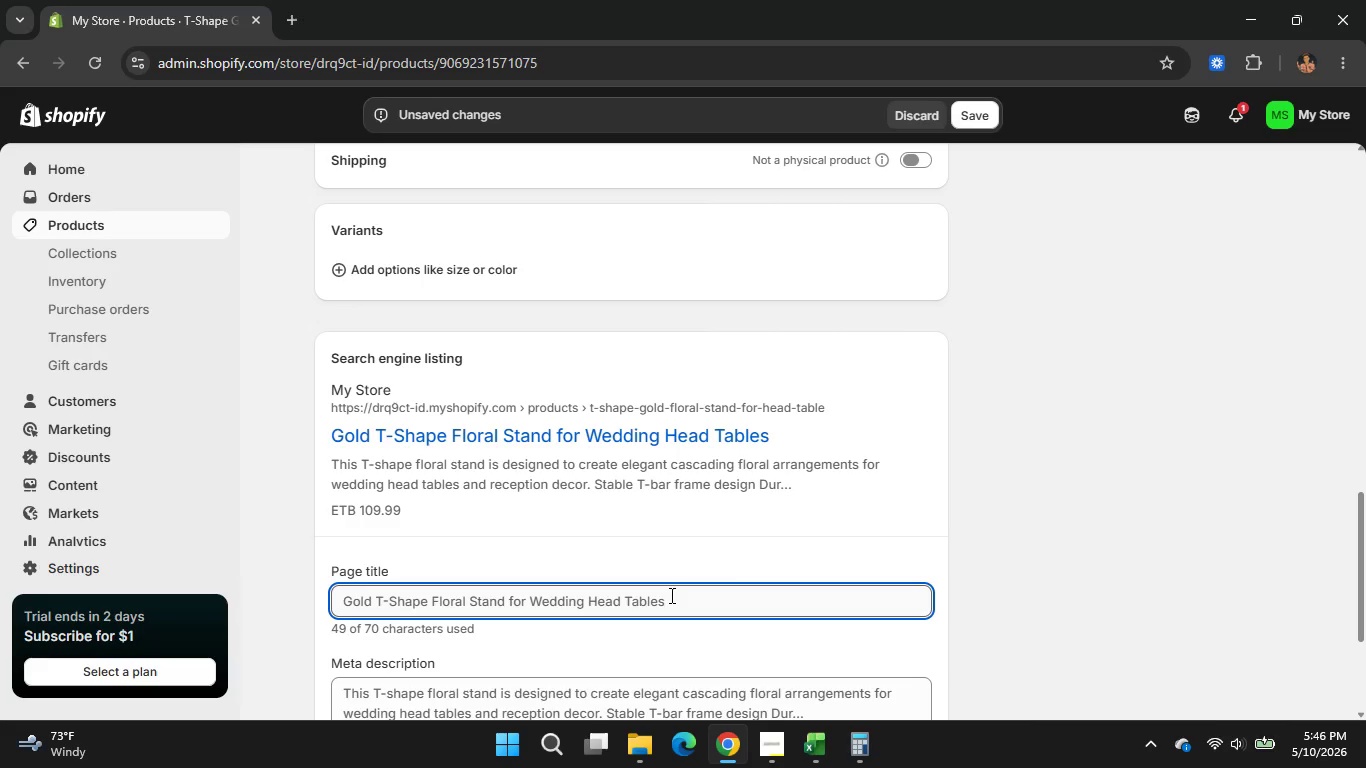 
wait(5.31)
 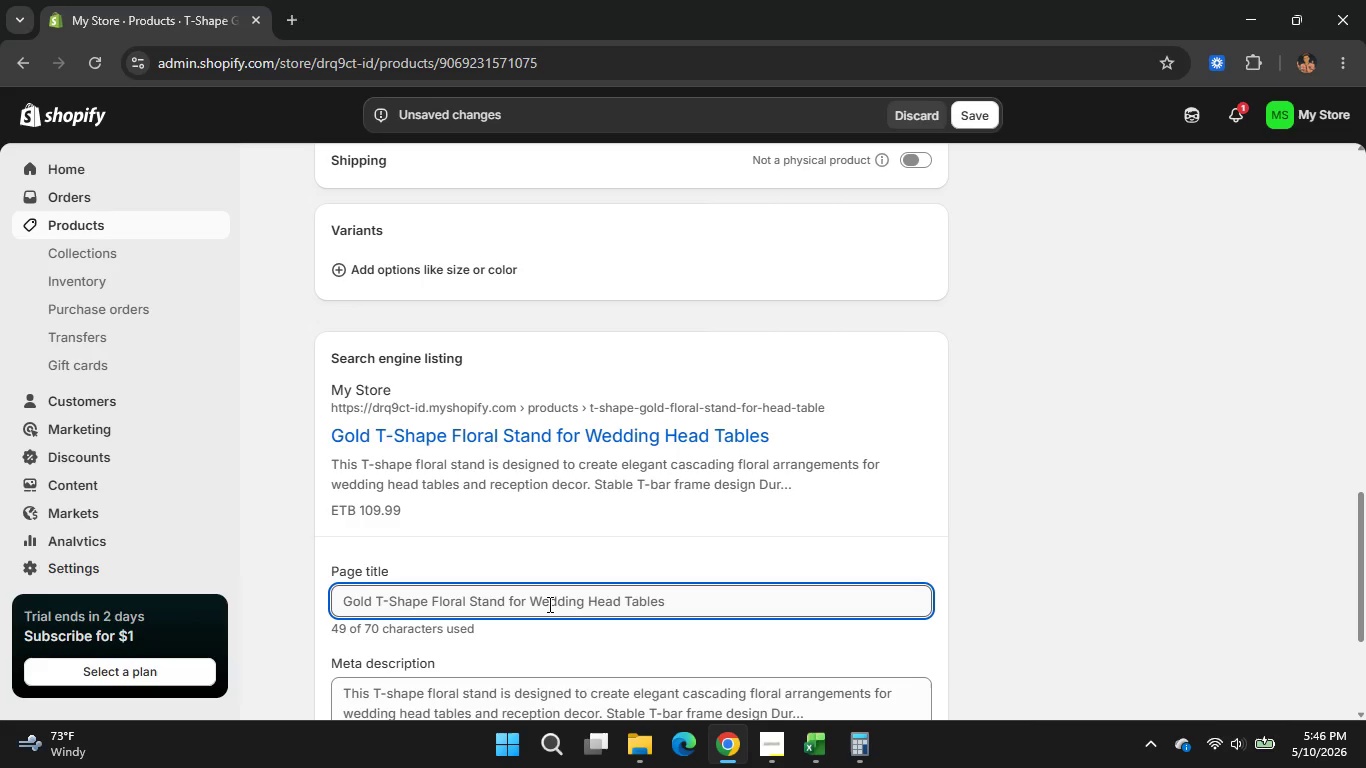 
left_click([712, 599])
 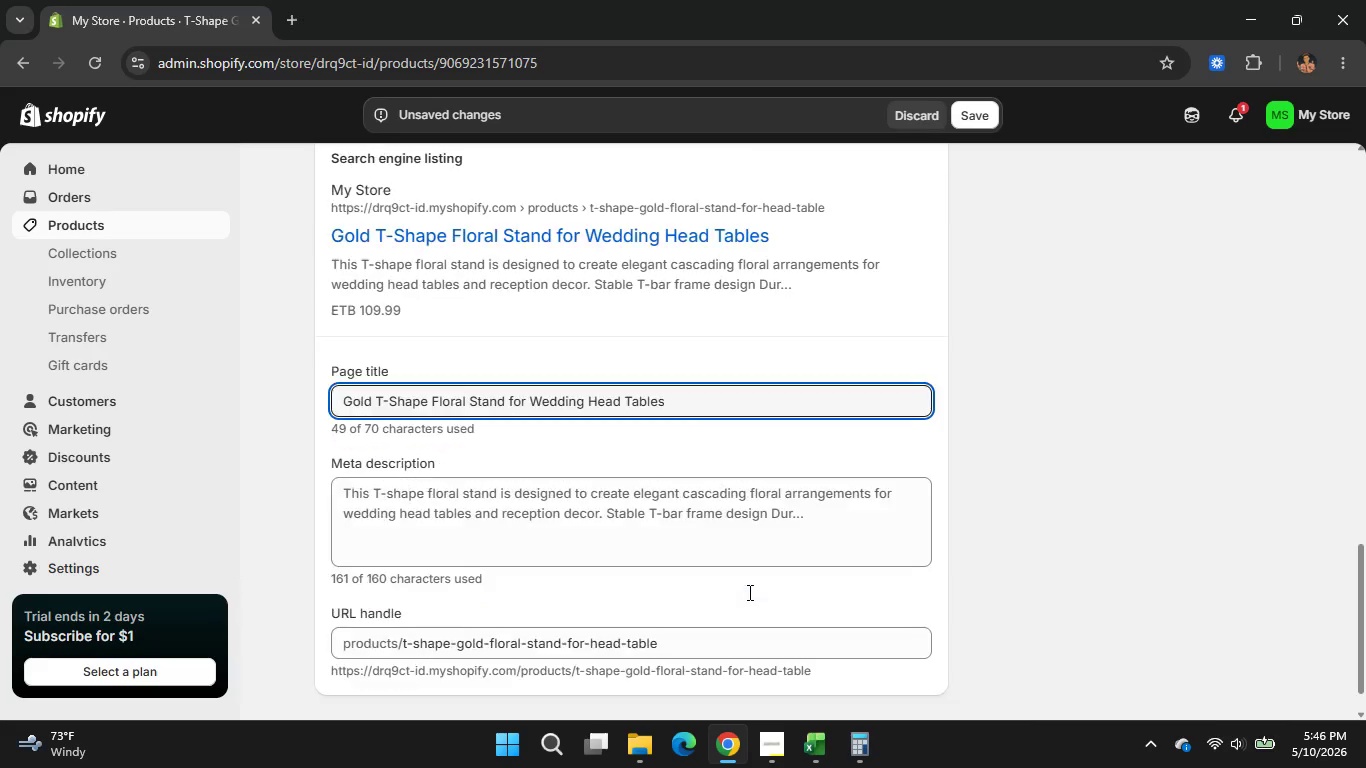 
scroll: coordinate [748, 592], scroll_direction: down, amount: 2.0
 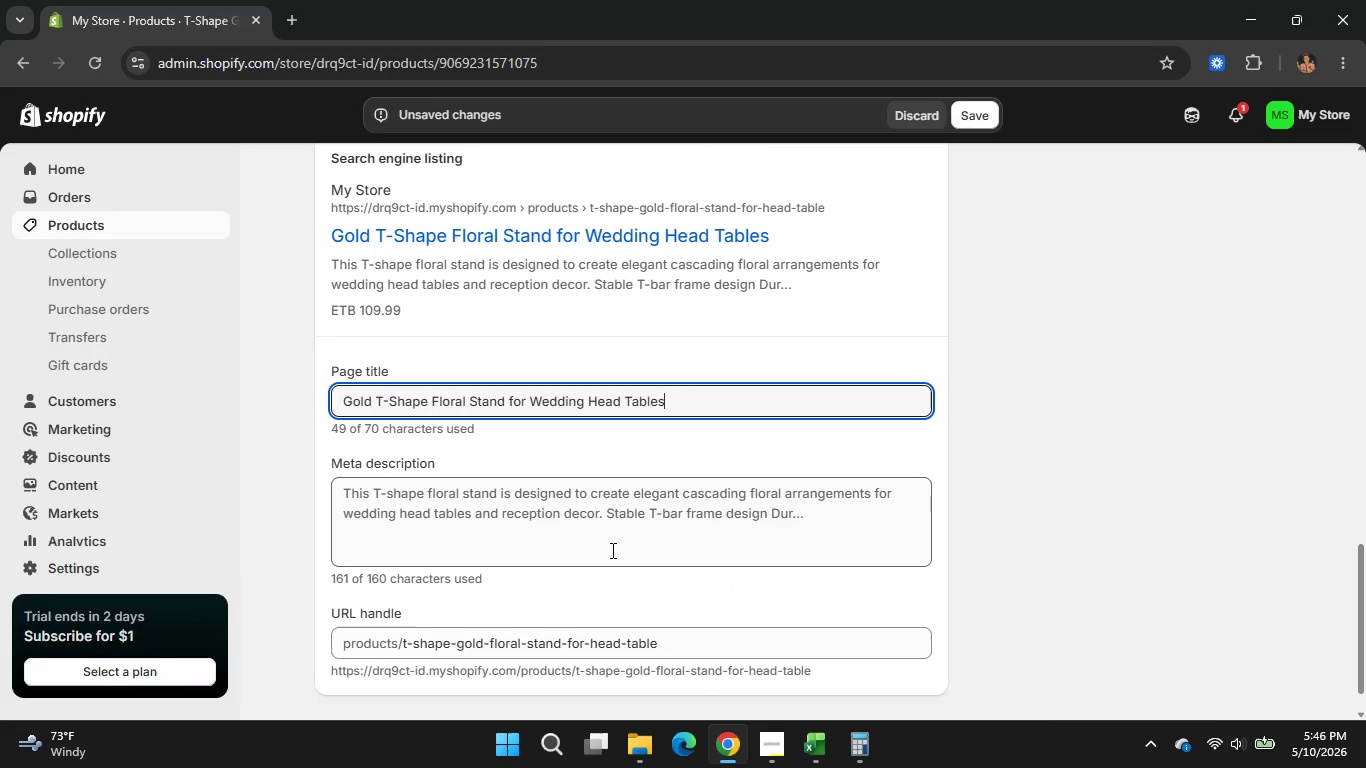 
left_click([611, 550])
 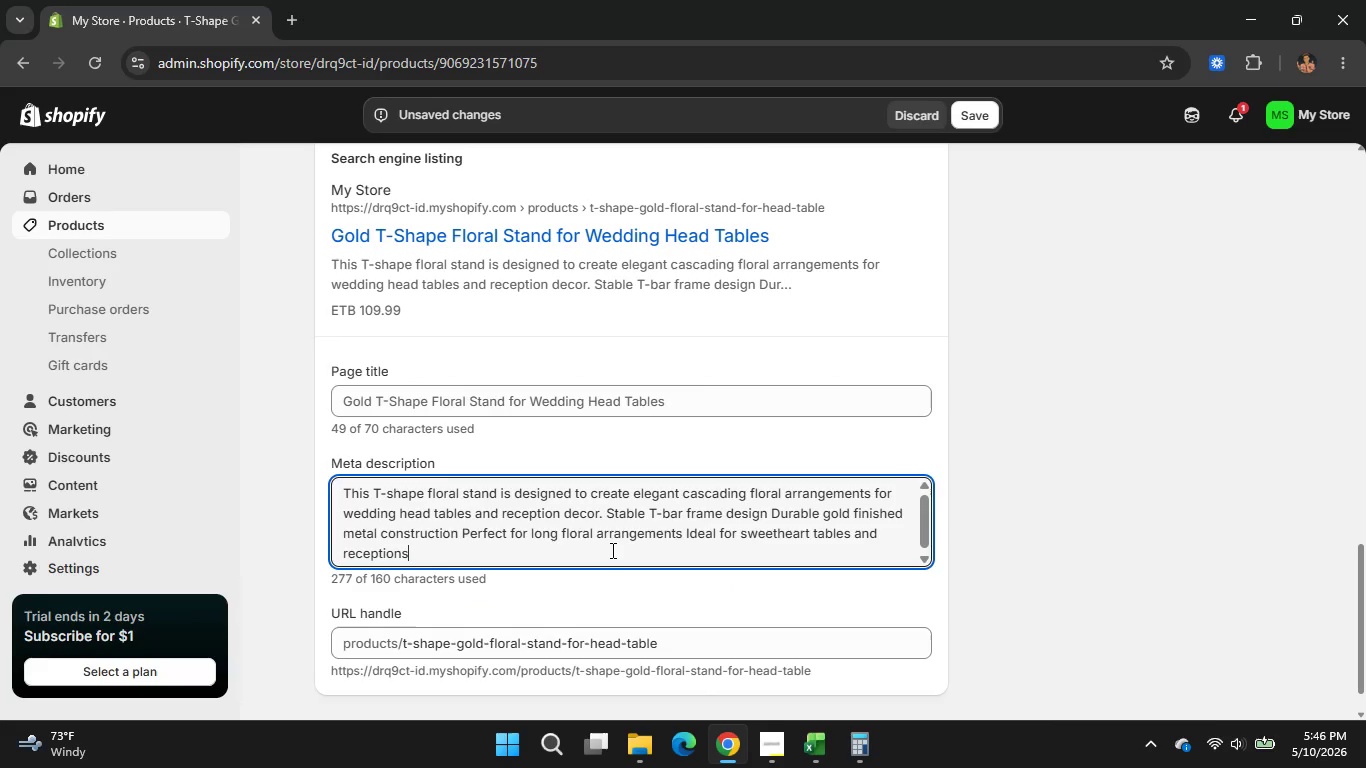 
key(Control+Shift+A)
 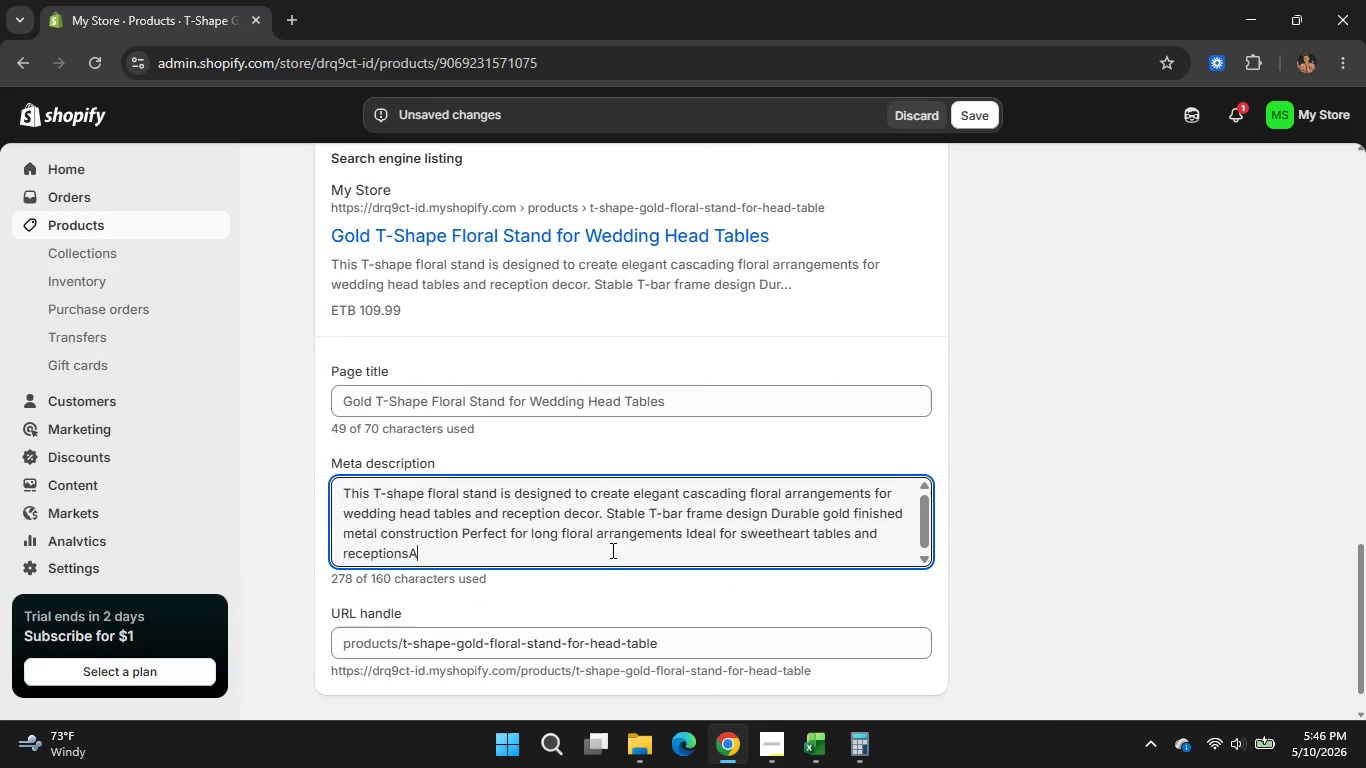 
key(Control+A)
 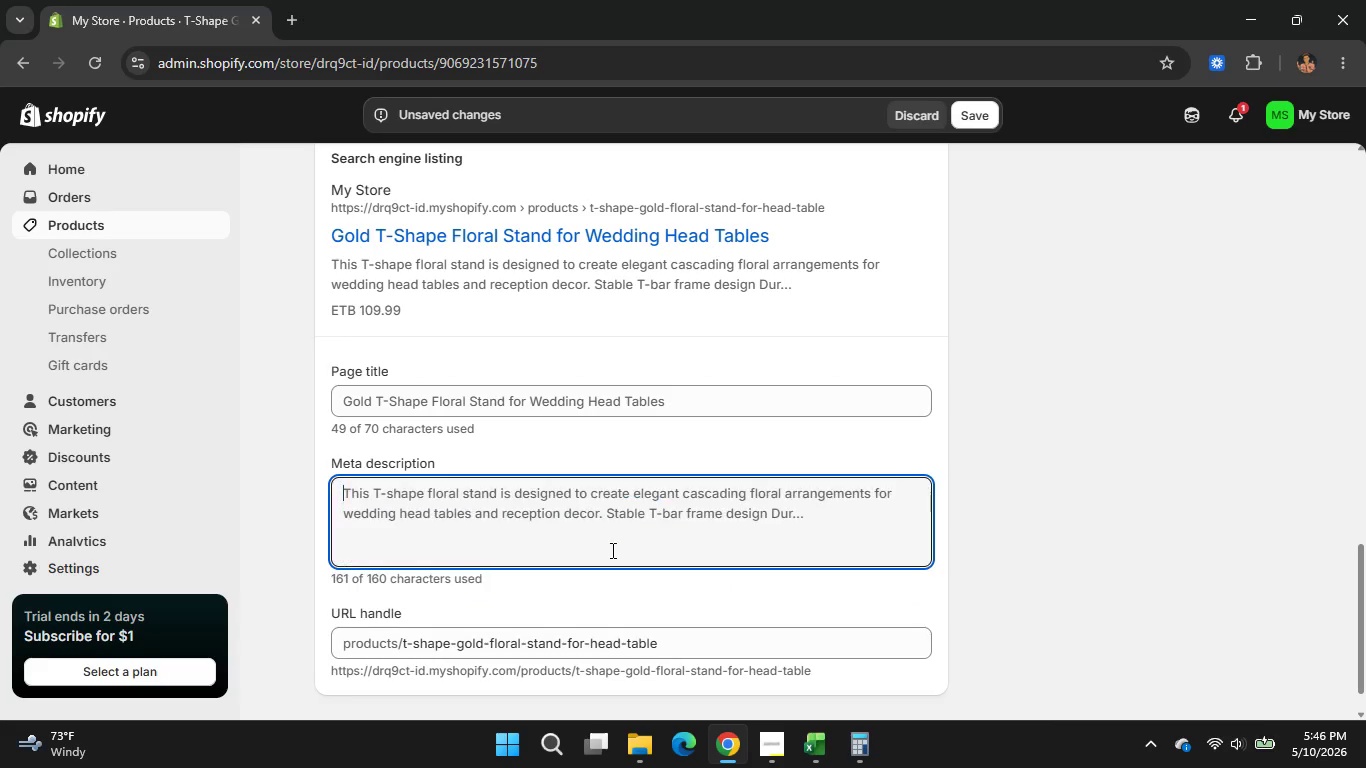 
key(Backspace)
 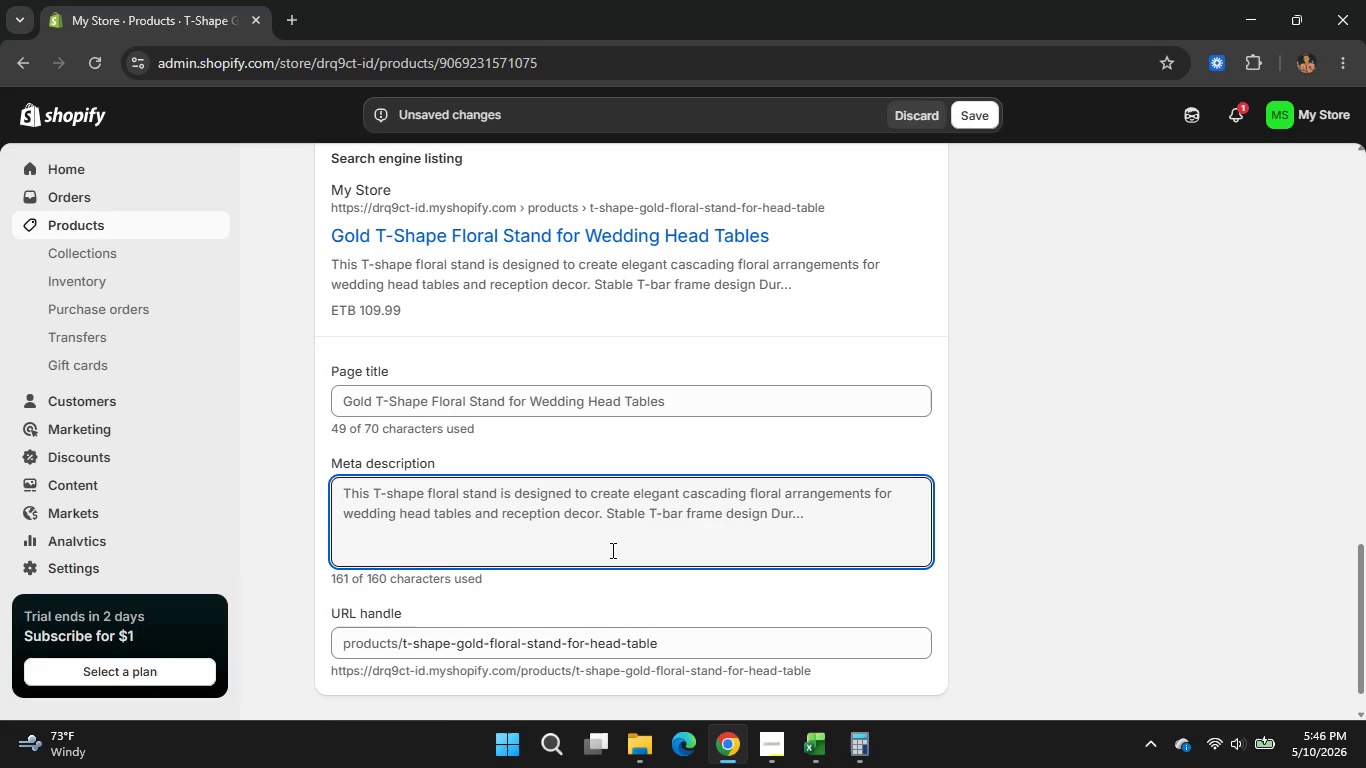 
key(Control+E)
 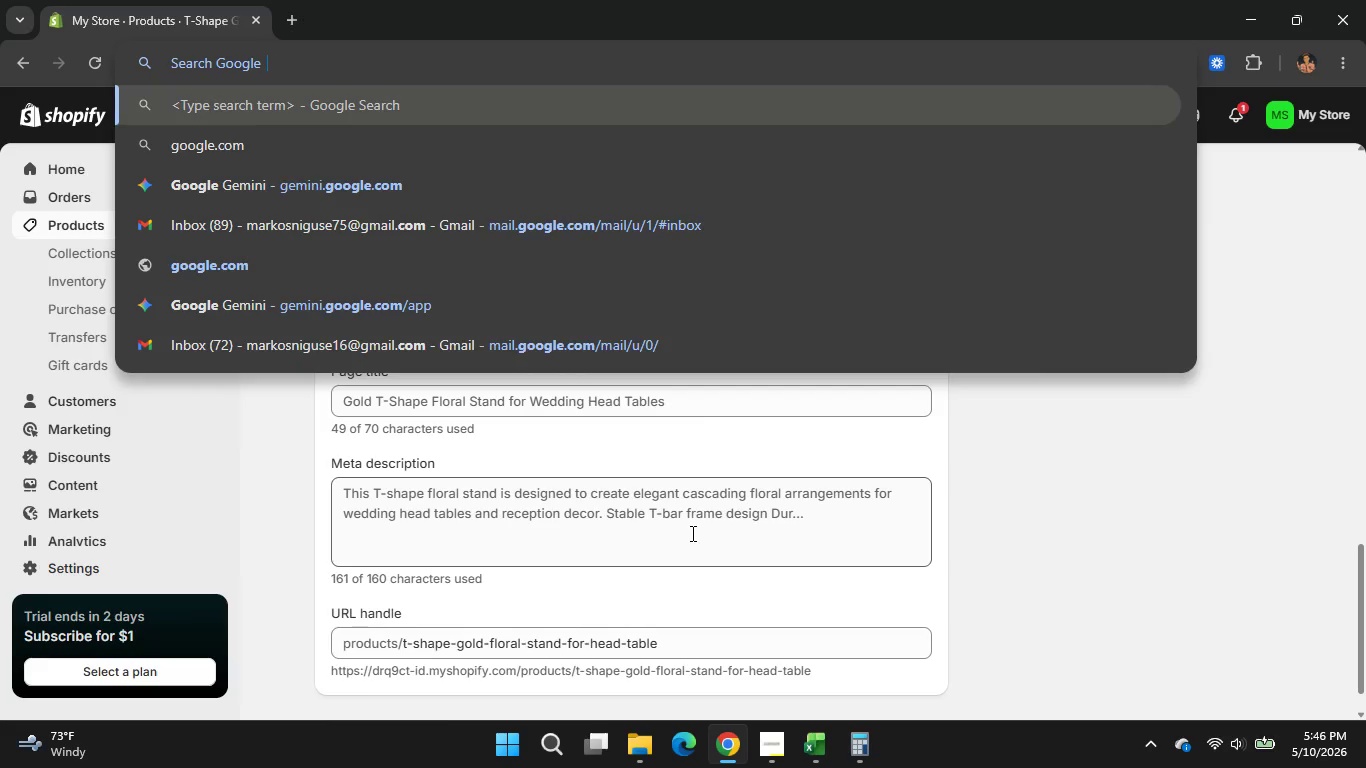 
left_click([679, 533])
 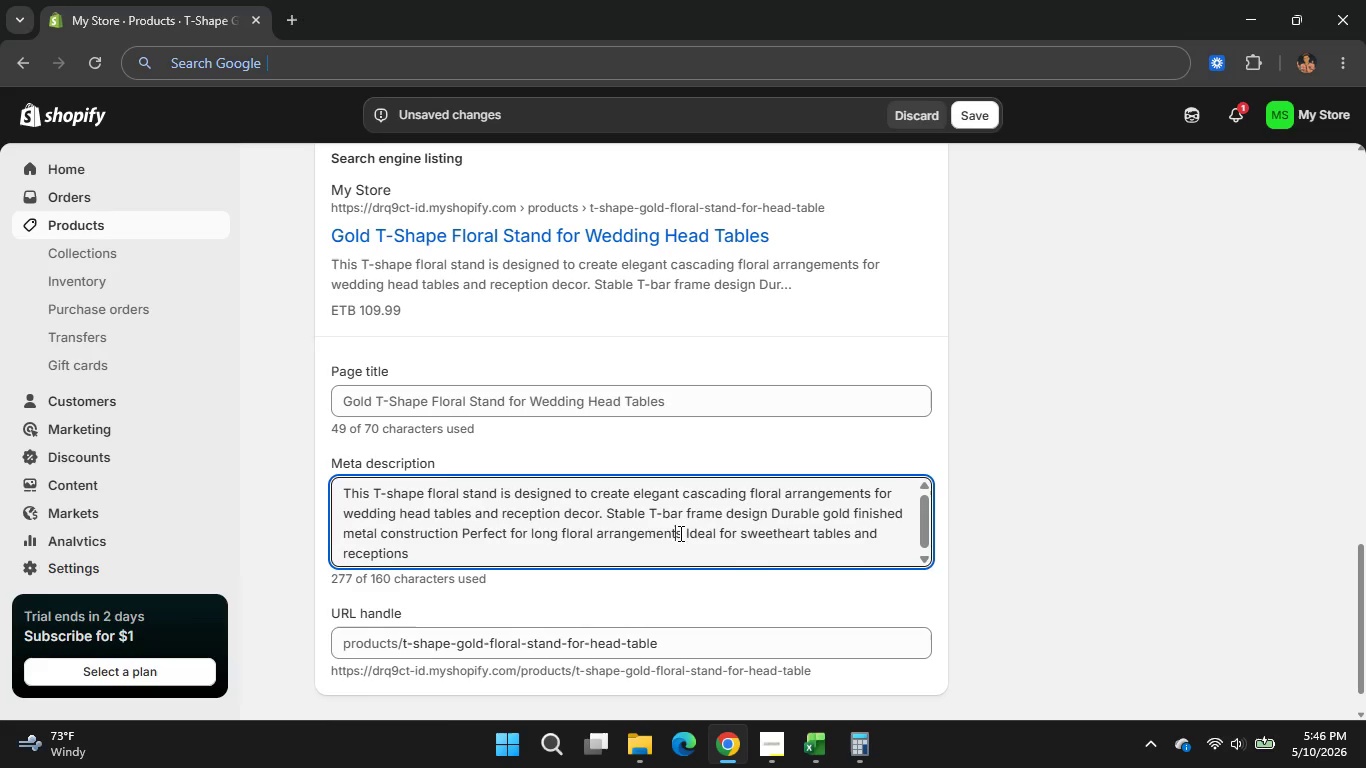 
key(Control+ControlLeft)
 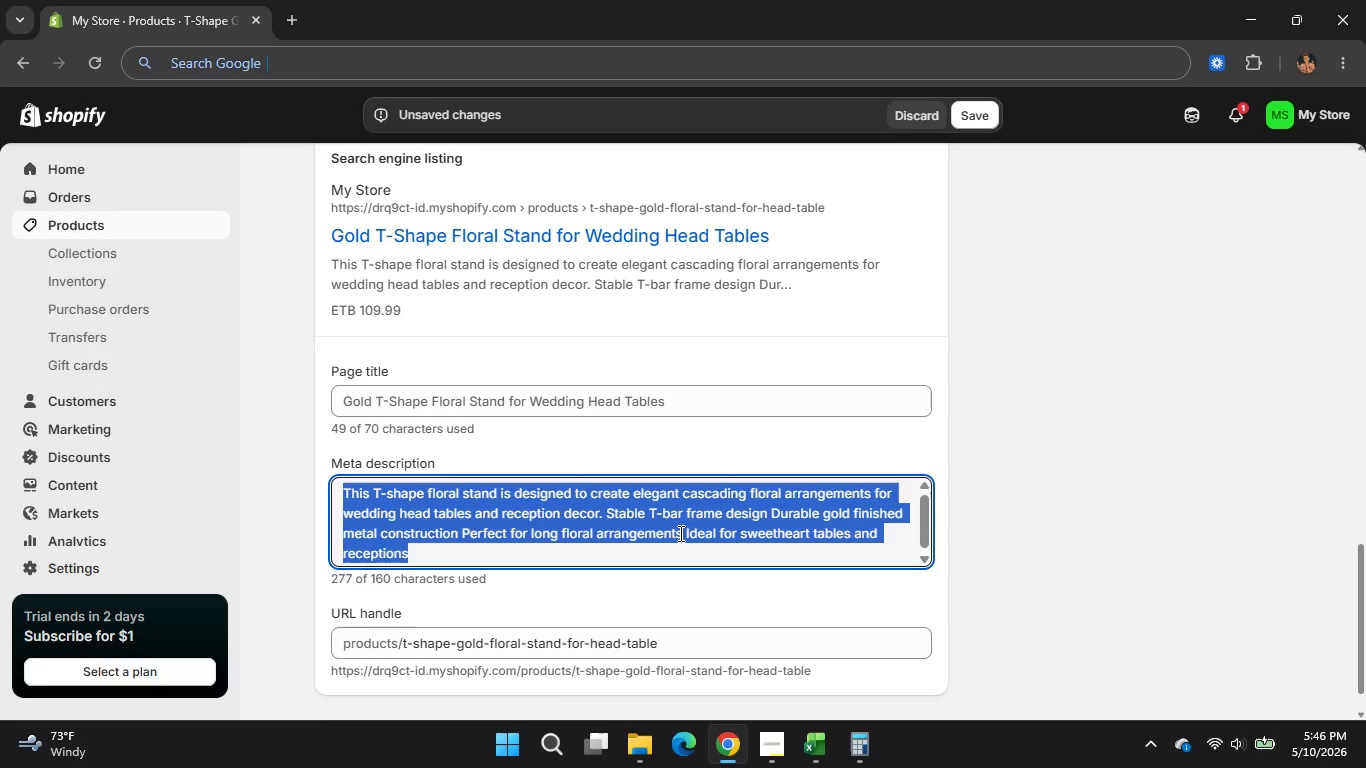 
key(Control+A)
 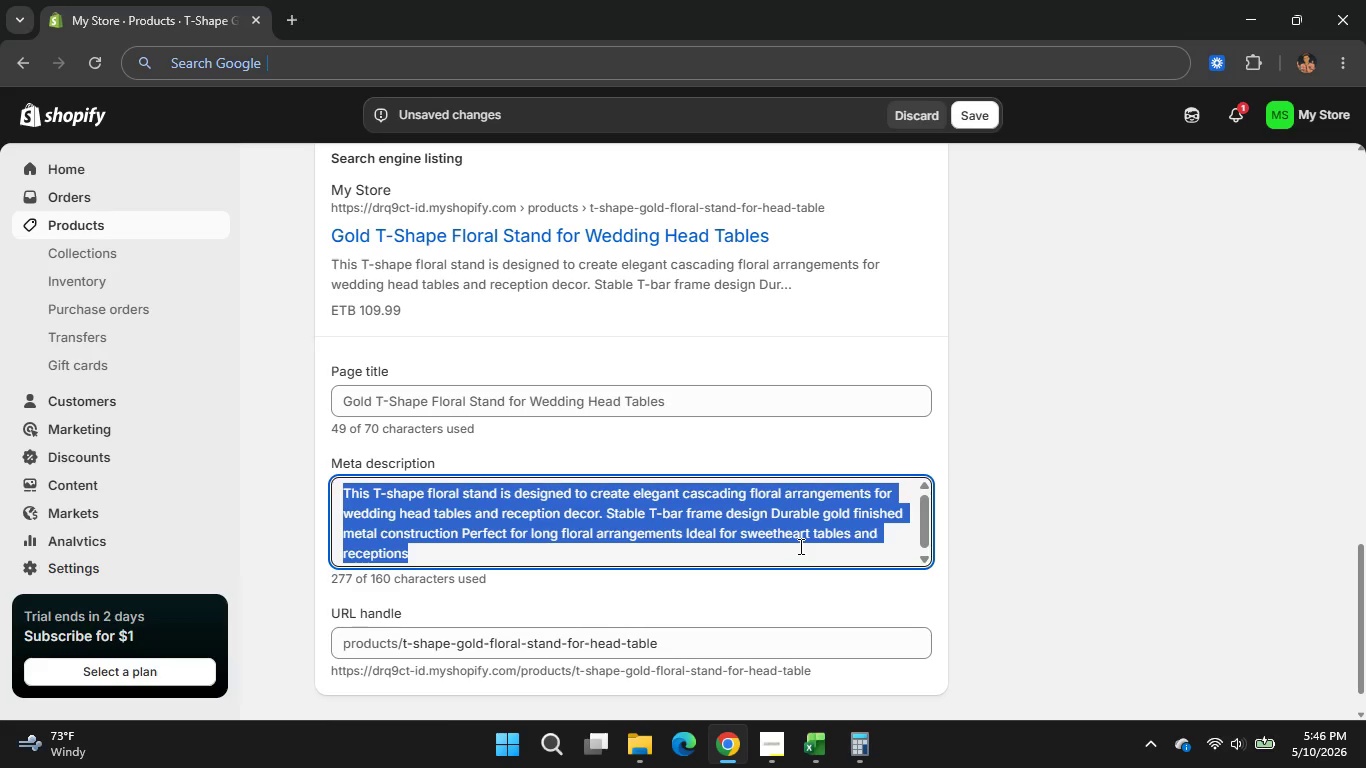 
key(Backspace)
type(Elegant )
 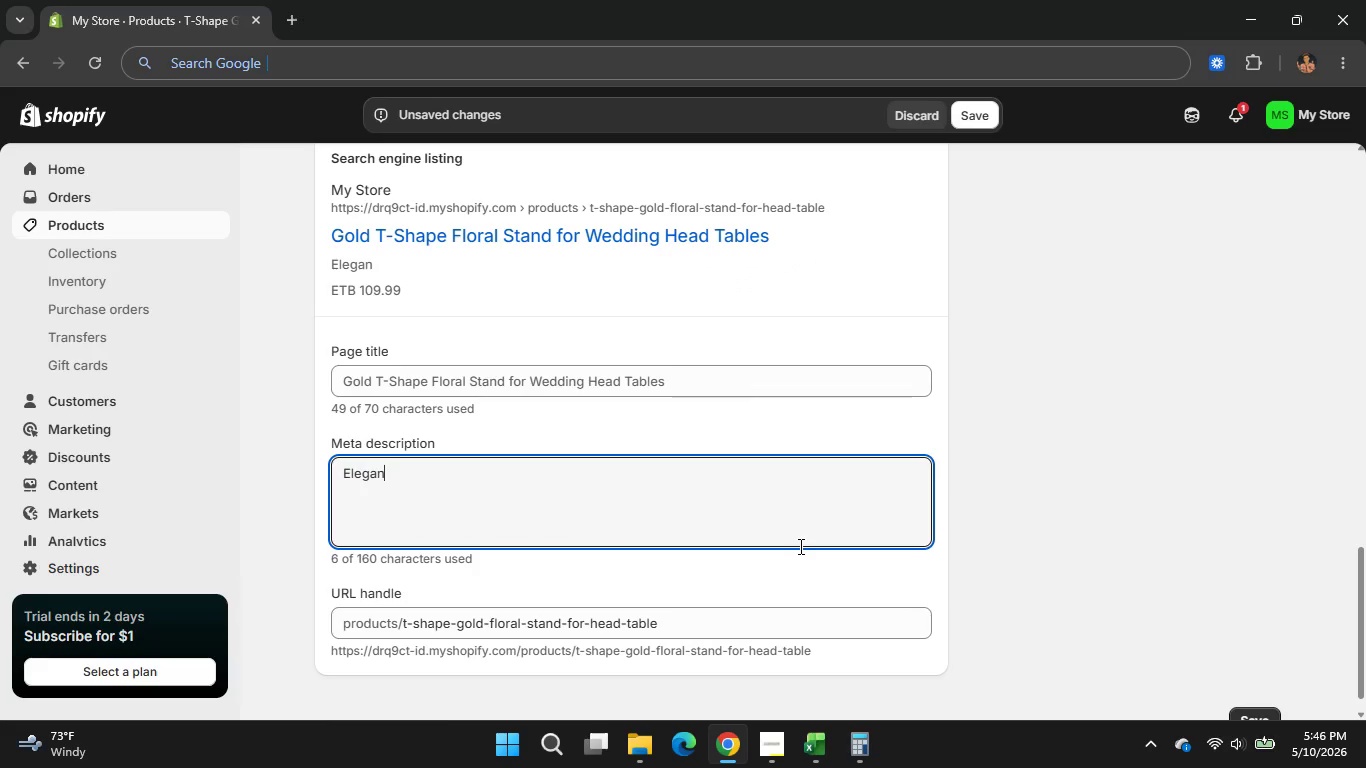 
wait(7.2)
 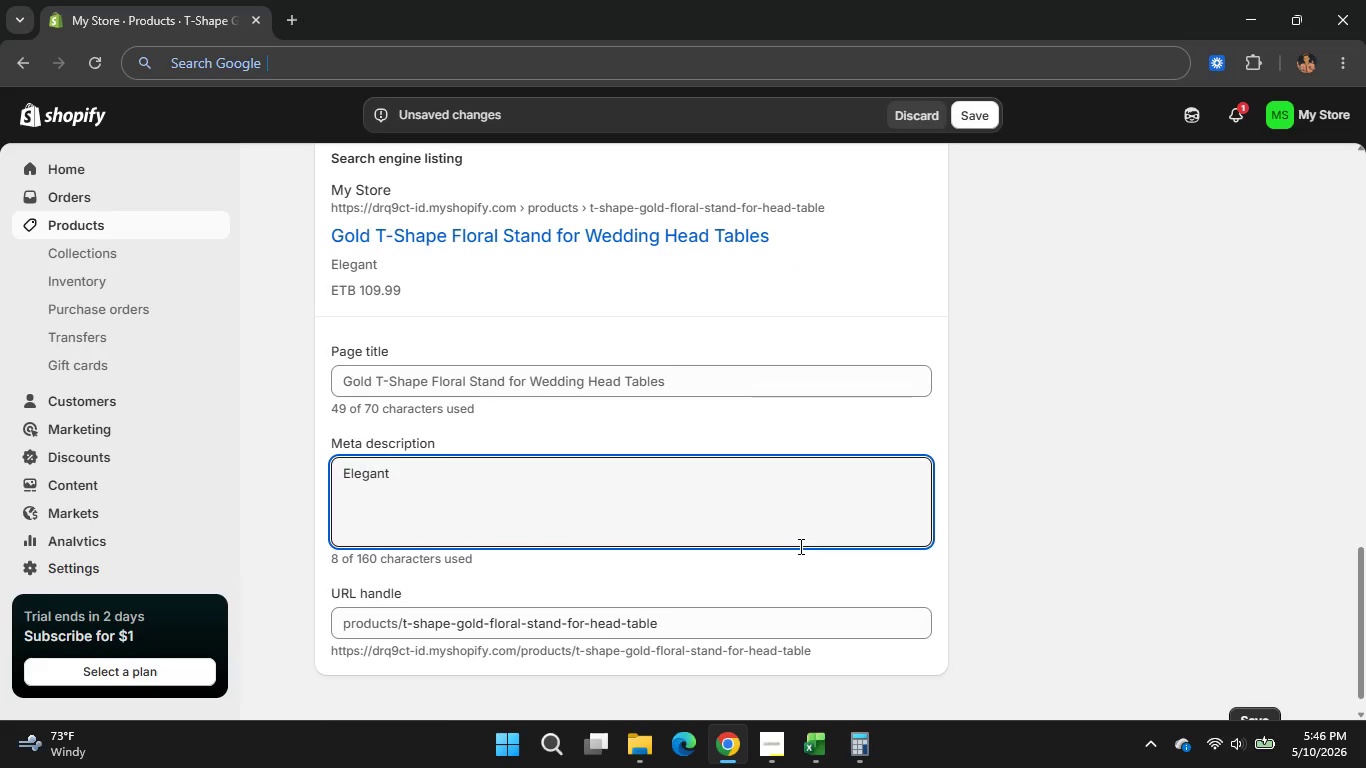 
type(gold )
 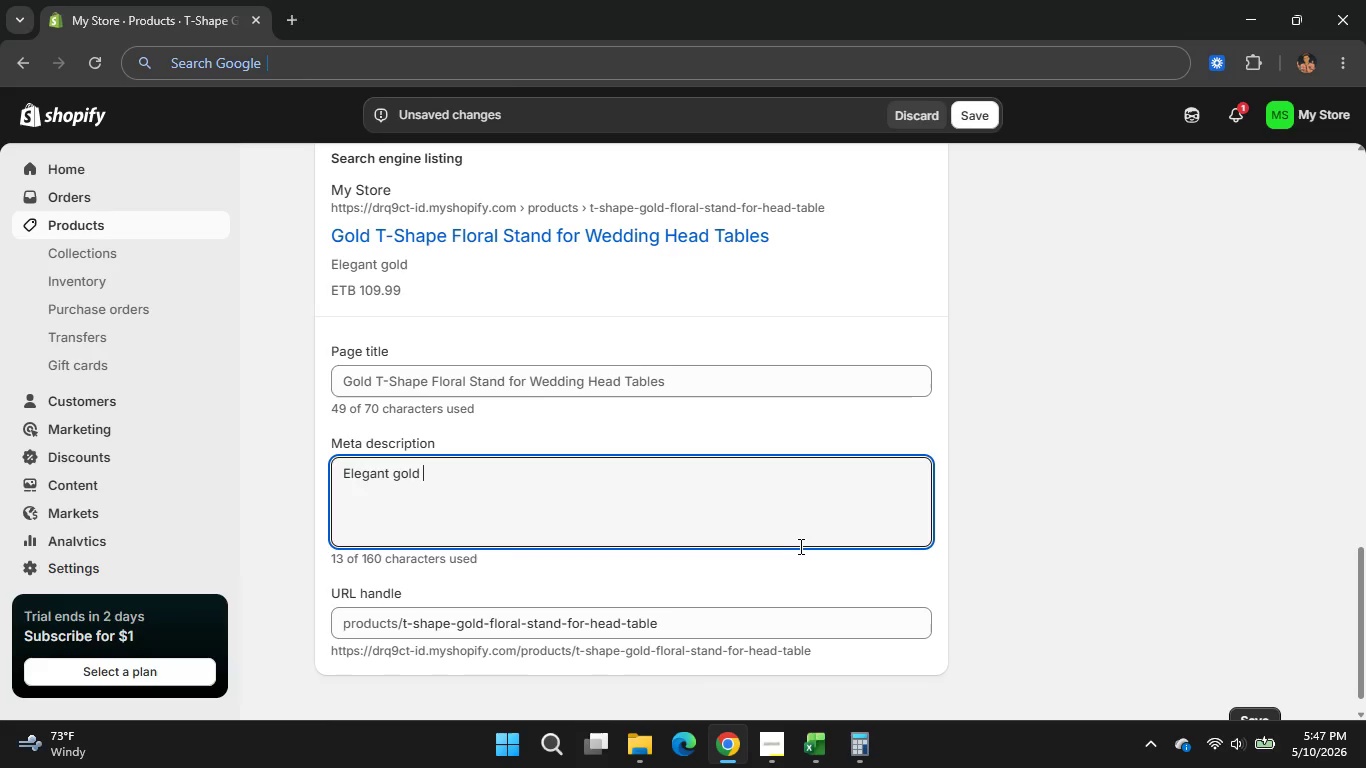 
wait(11.59)
 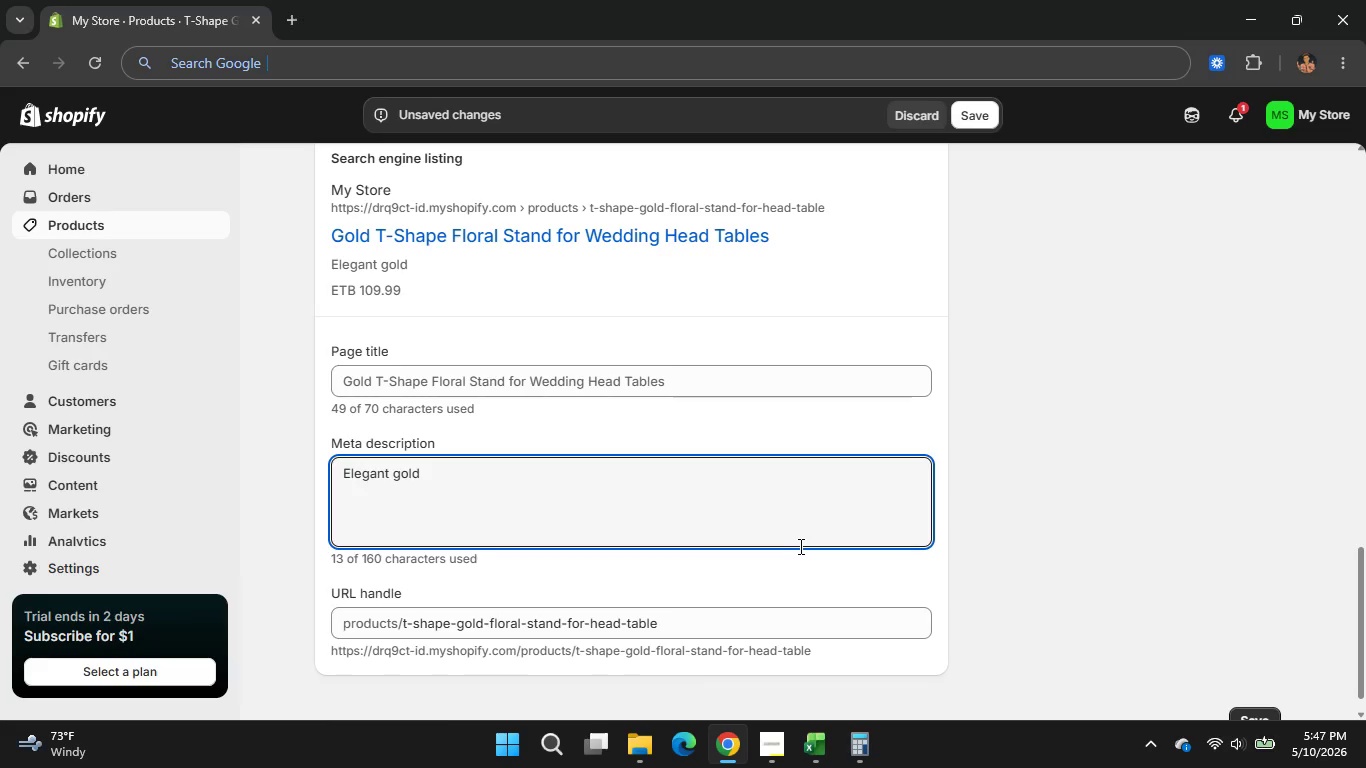 
type(T-shape )
 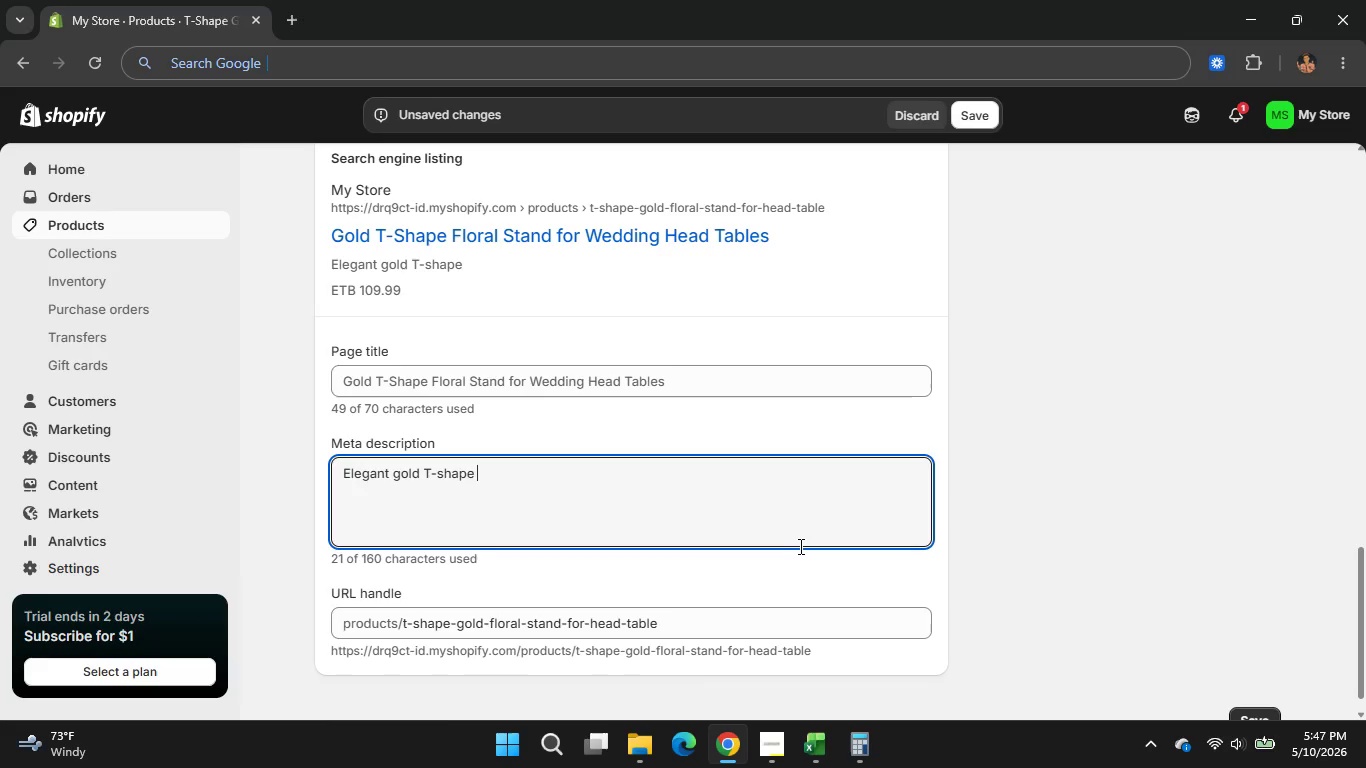 
type(floral )
 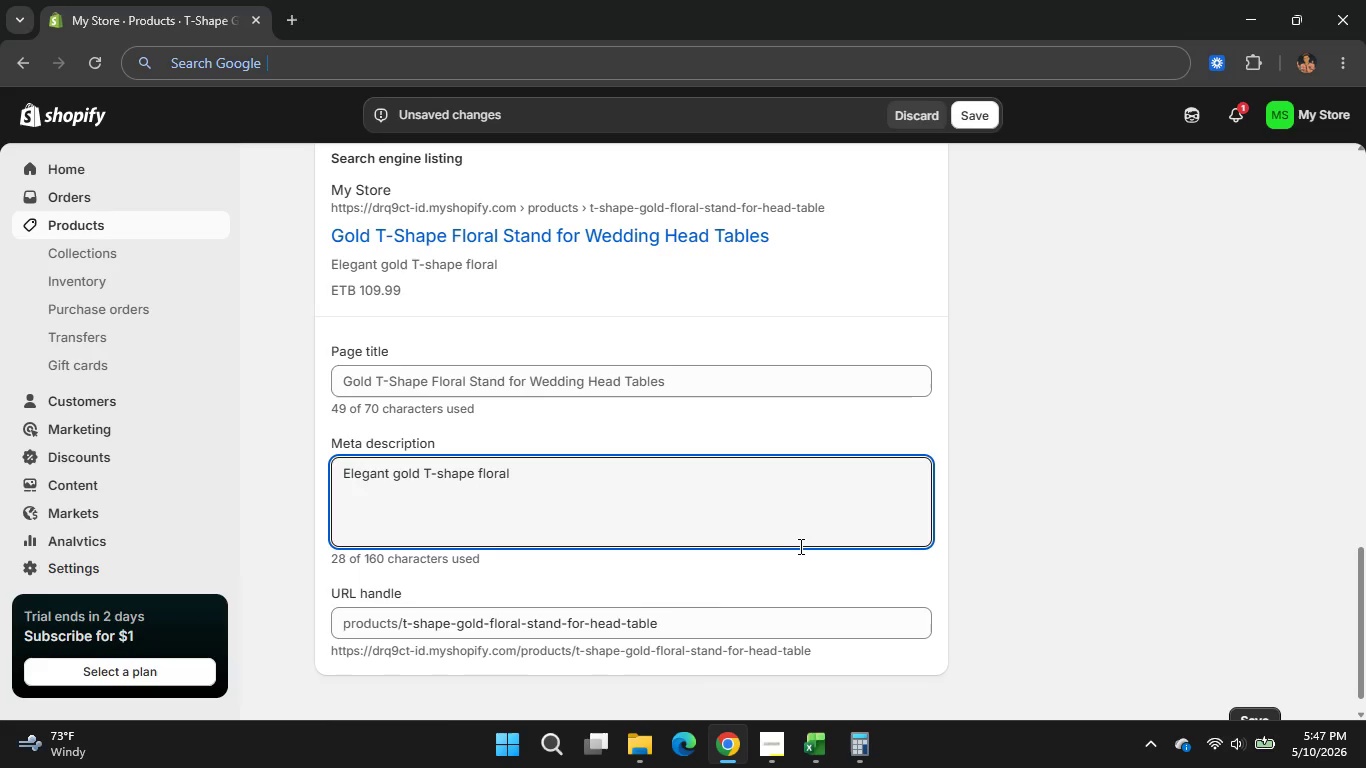 
type(stand designed )
 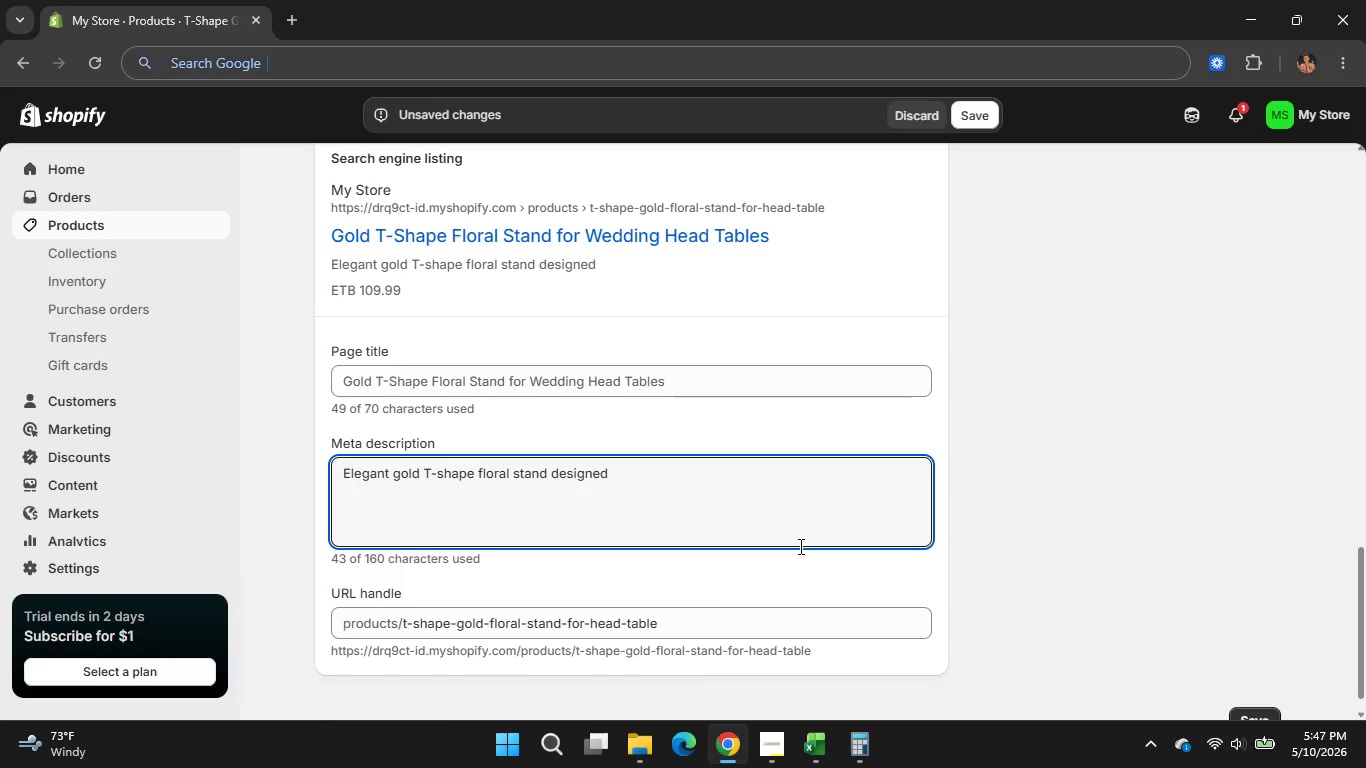 
type(for wedding )
 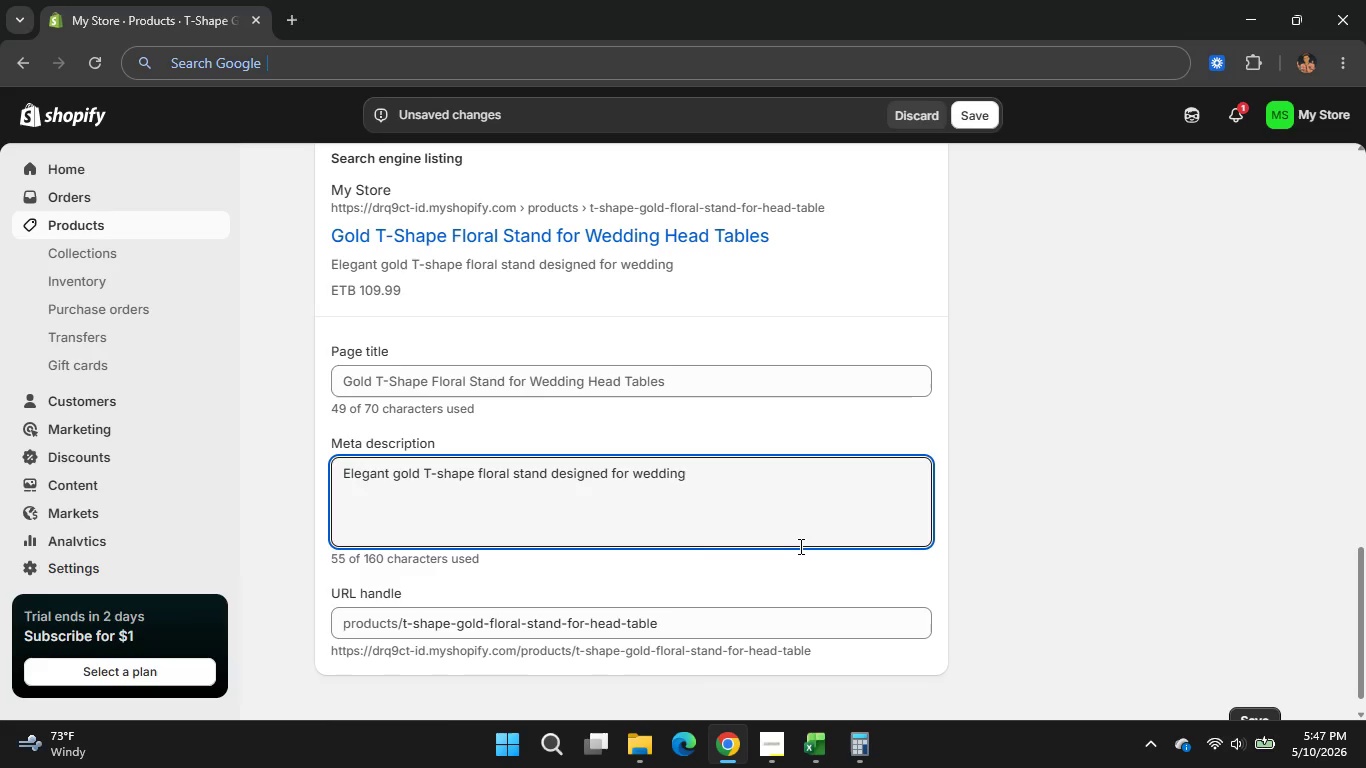 
wait(6.12)
 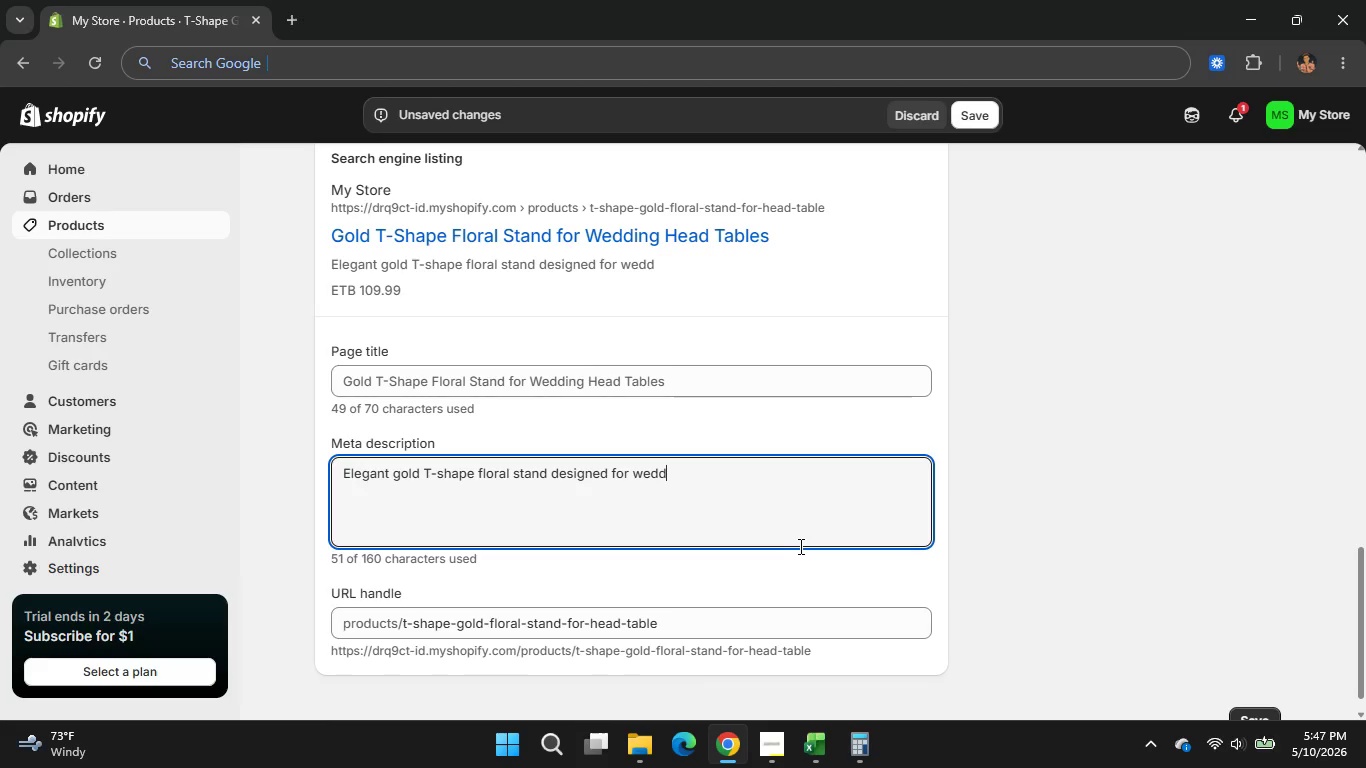 
type(head tables, )
 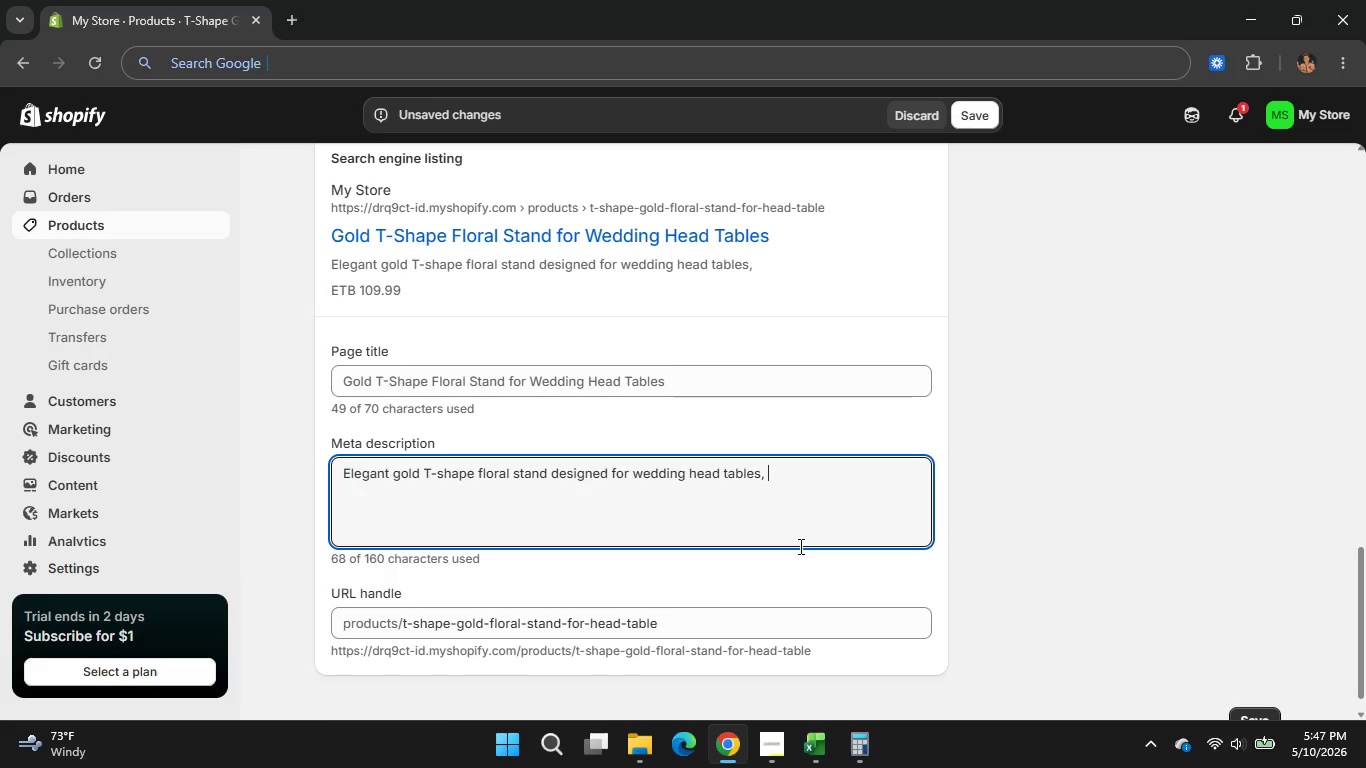 
type(floral runners, and reception decor)
 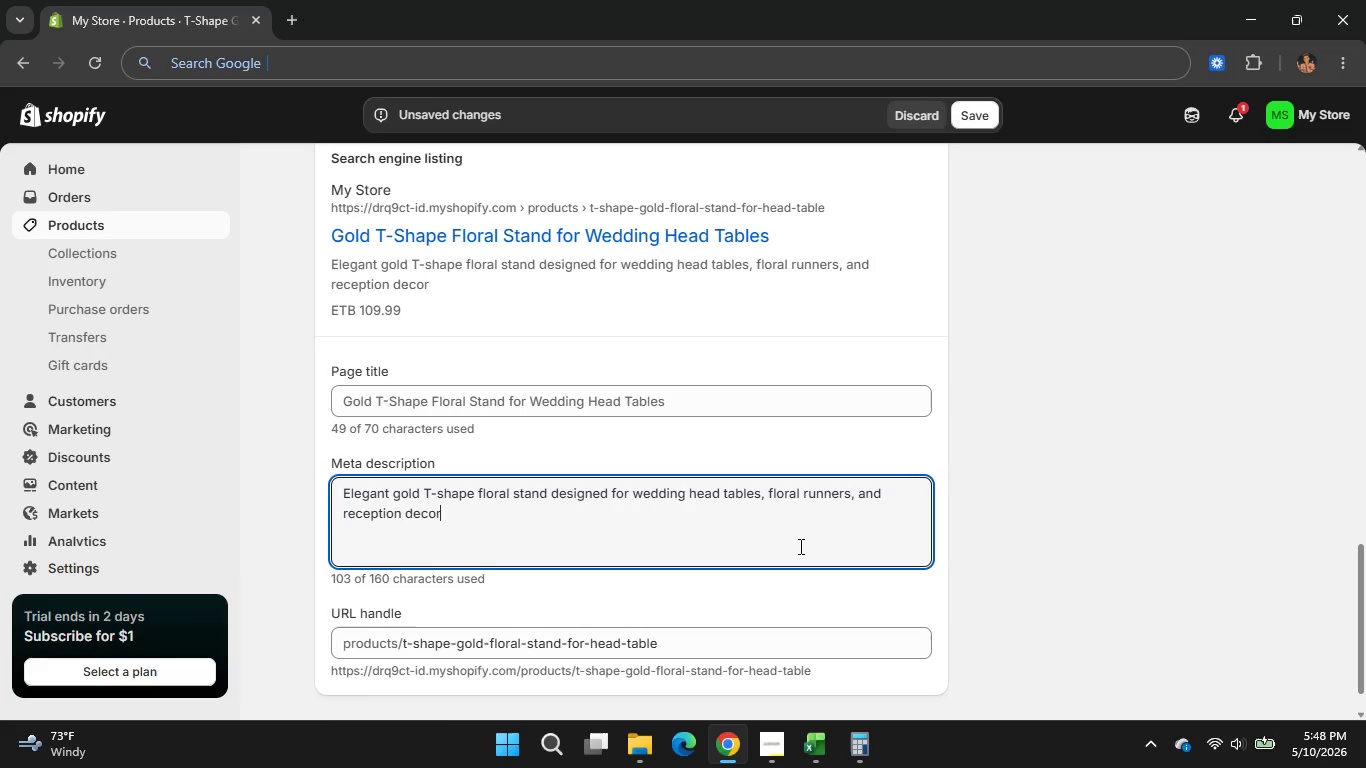 
key(Period)
 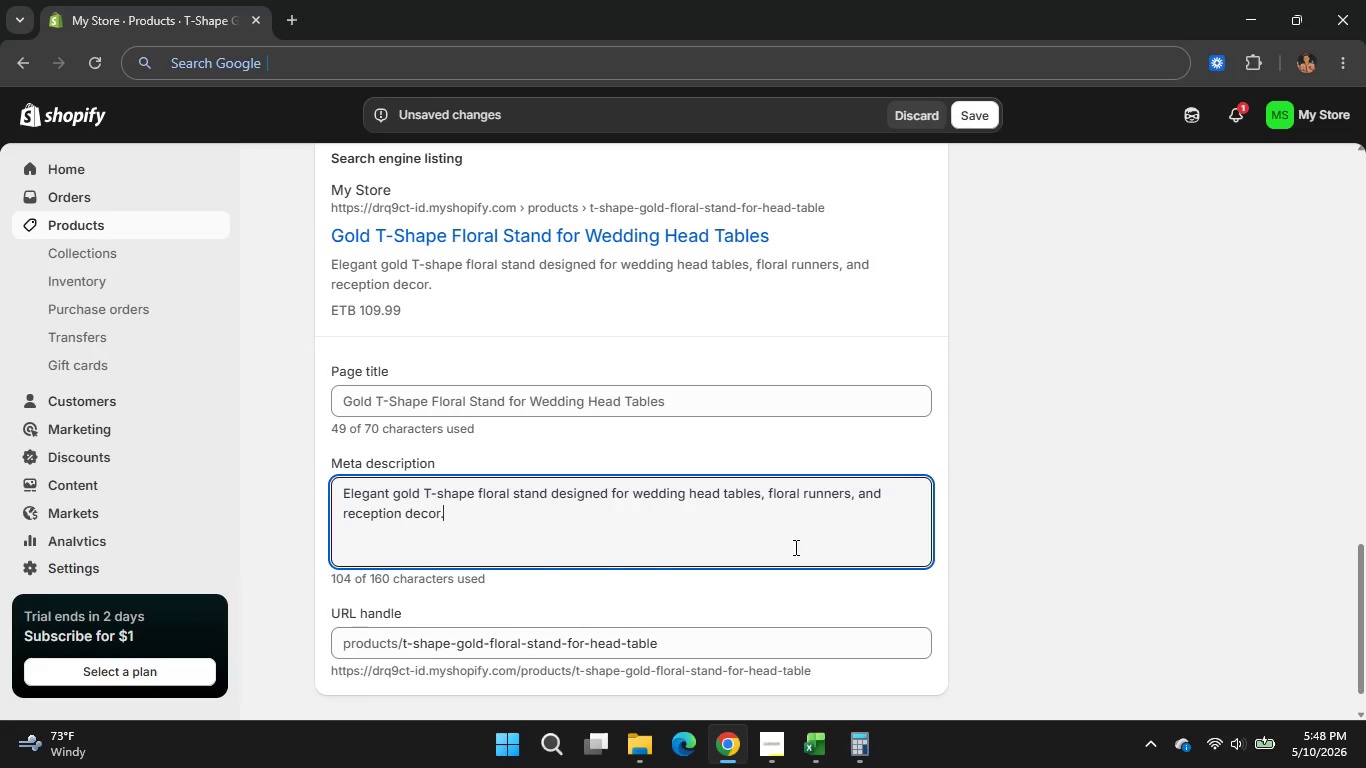 
scroll: coordinate [789, 590], scroll_direction: down, amount: 3.0
 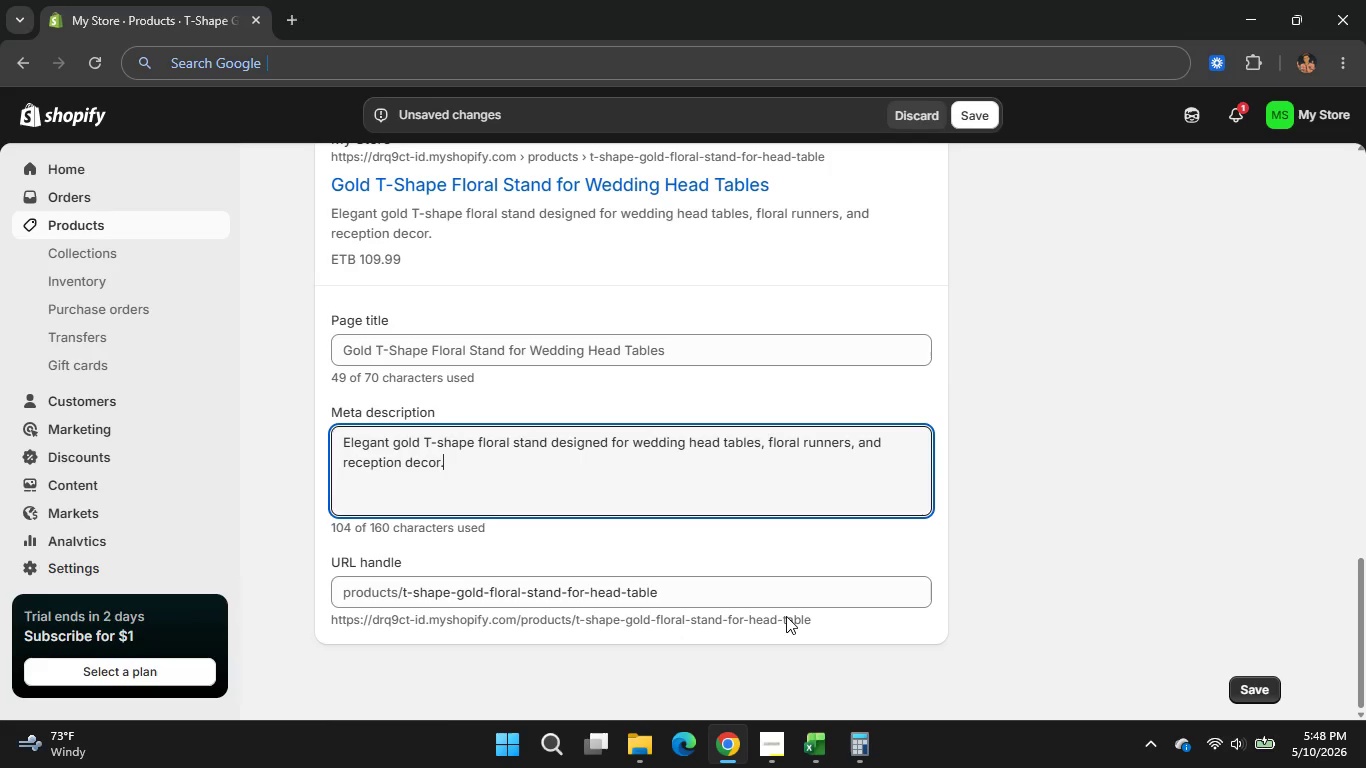 
wait(23.96)
 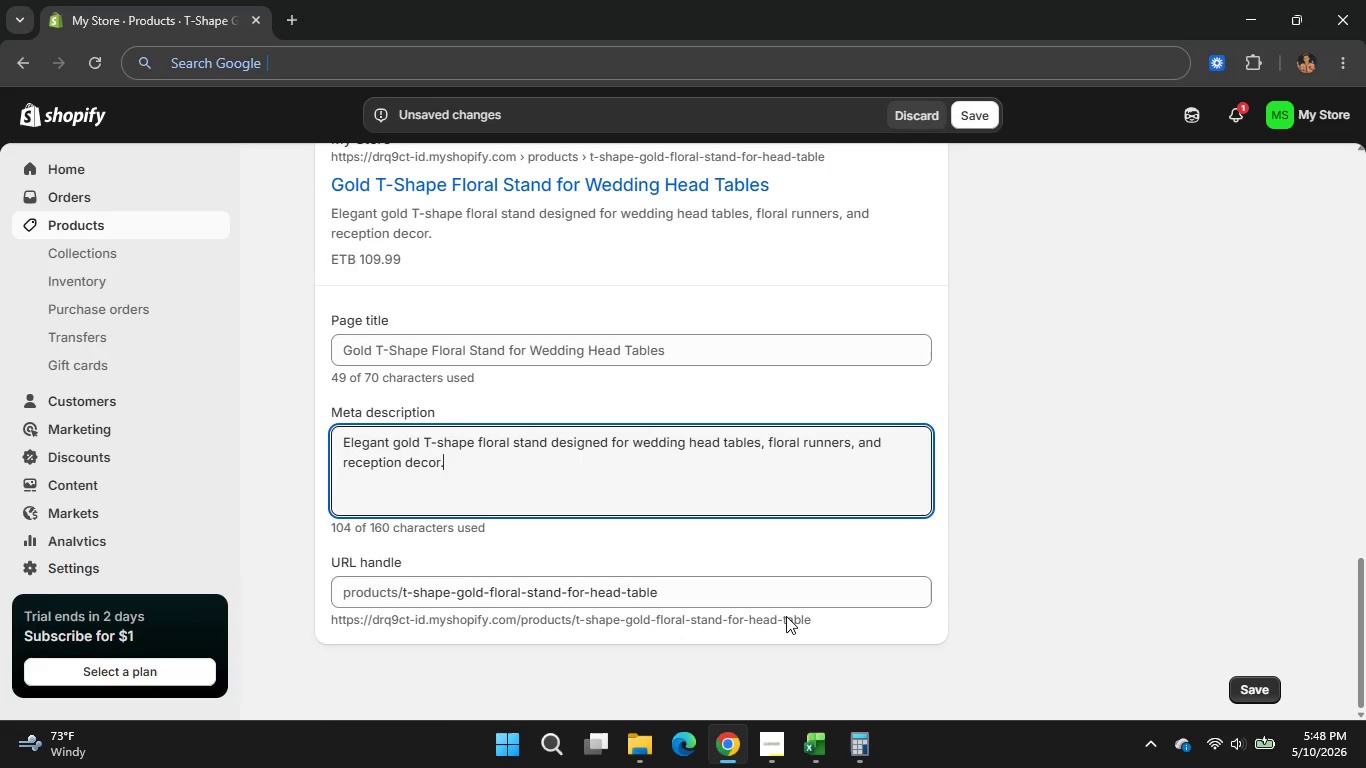 
left_click([765, 749])
 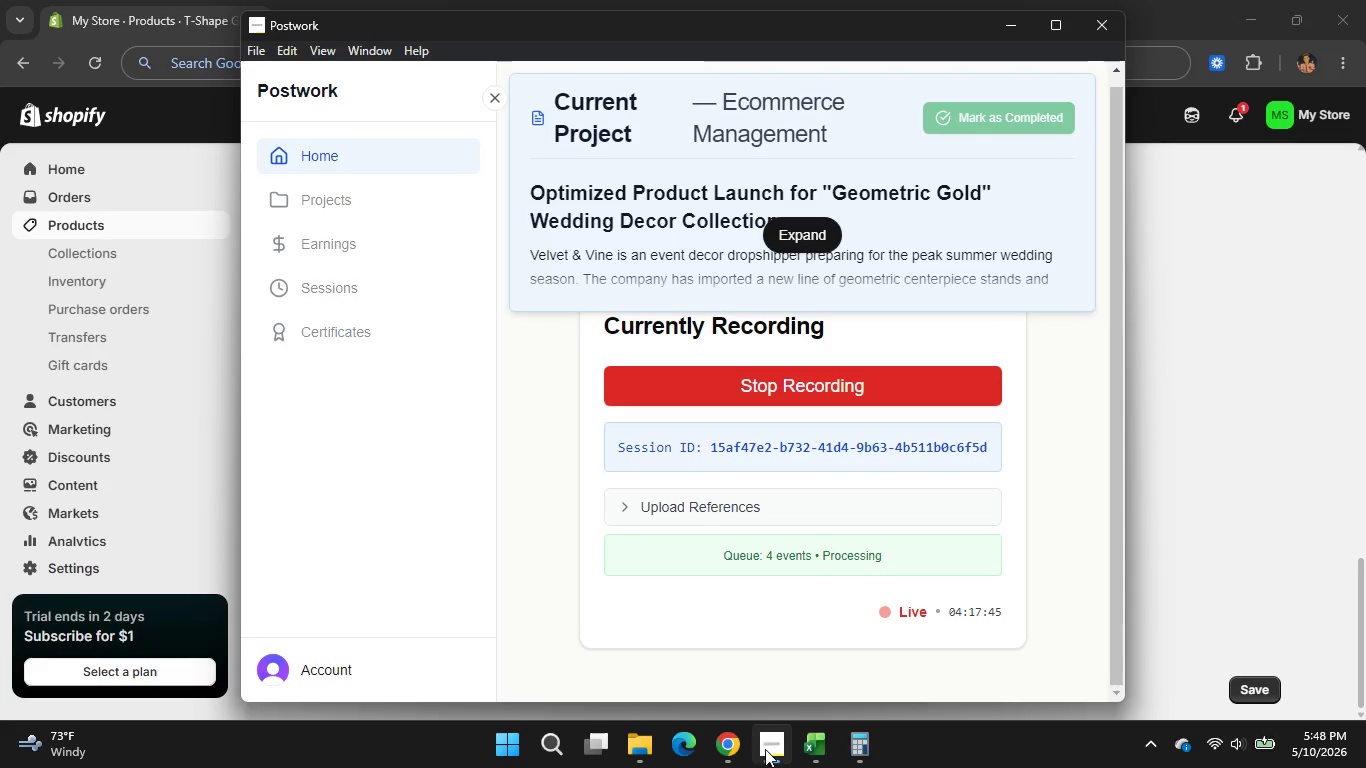 
left_click([765, 749])
 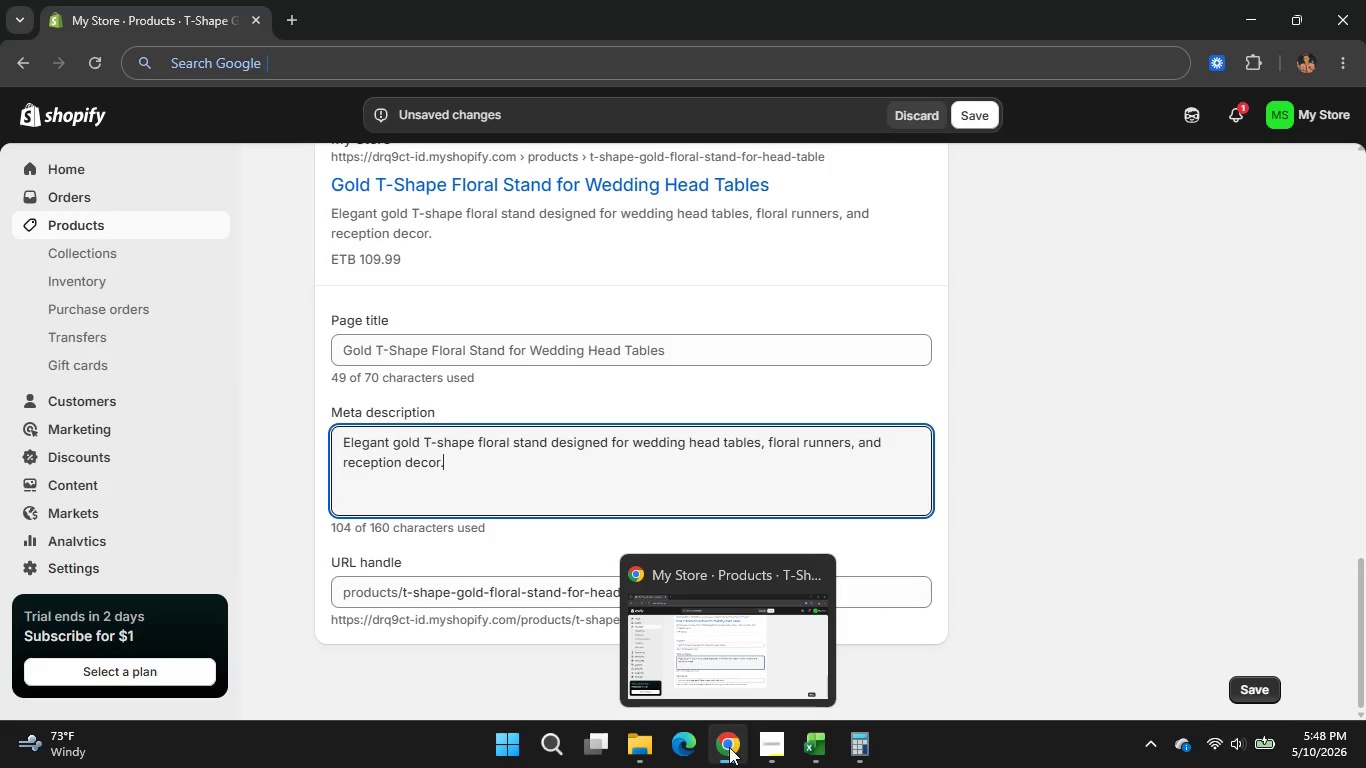 
left_click([1067, 615])
 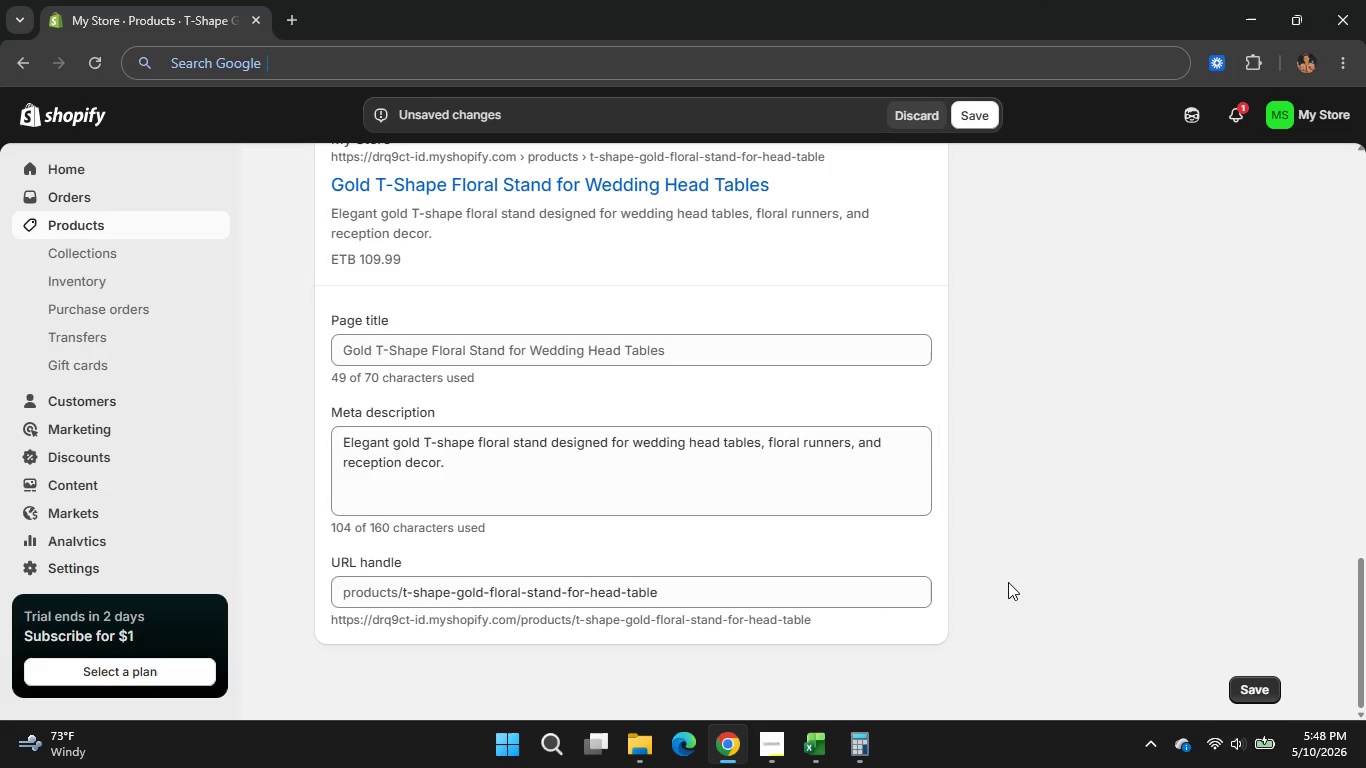 
scroll: coordinate [1009, 571], scroll_direction: up, amount: 8.0
 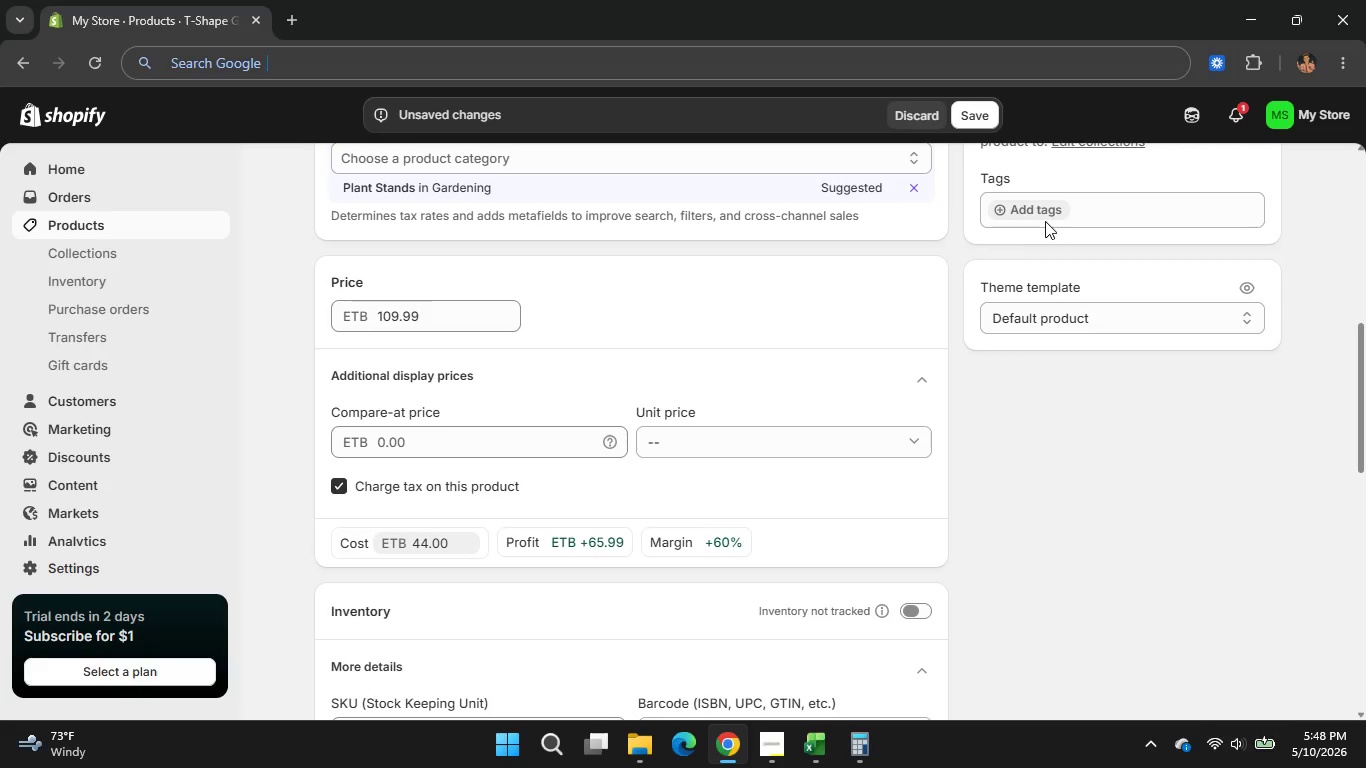 
left_click([1045, 219])
 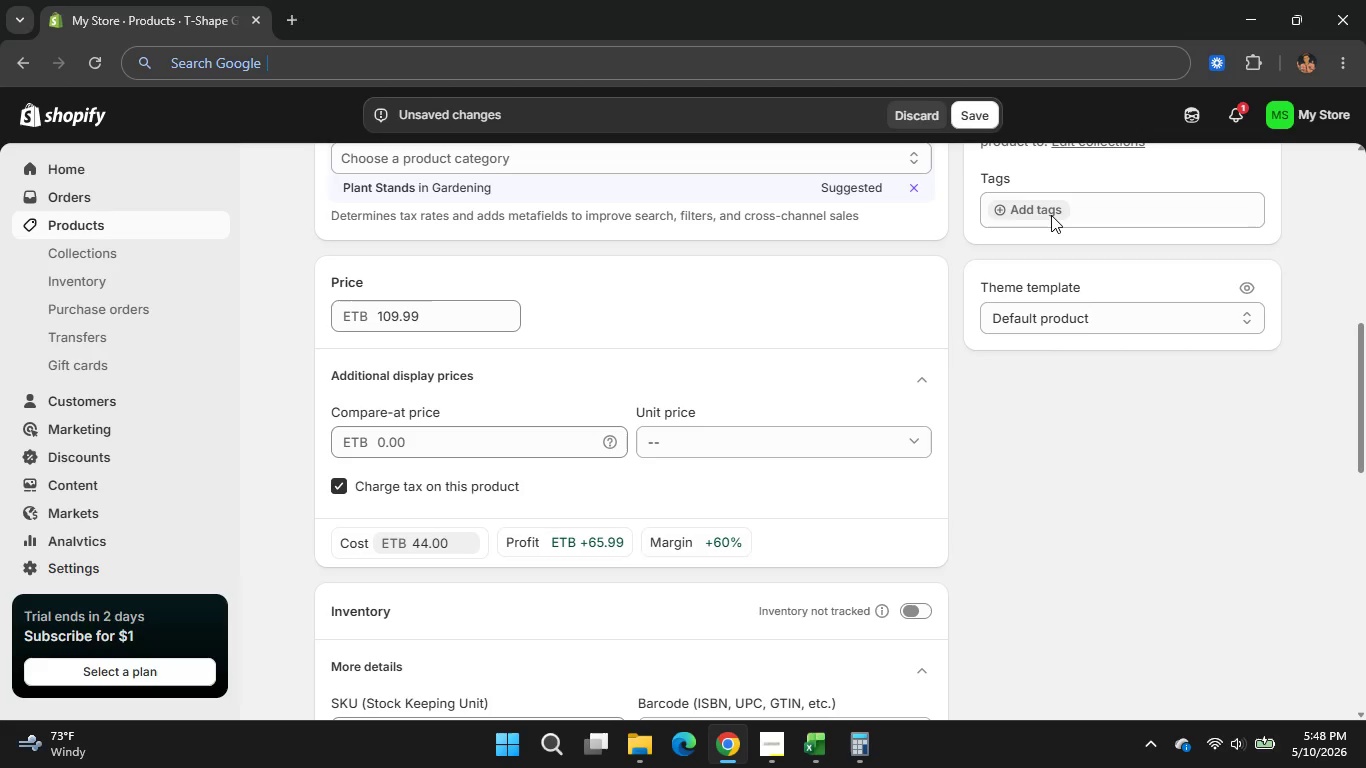 
left_click([1048, 206])
 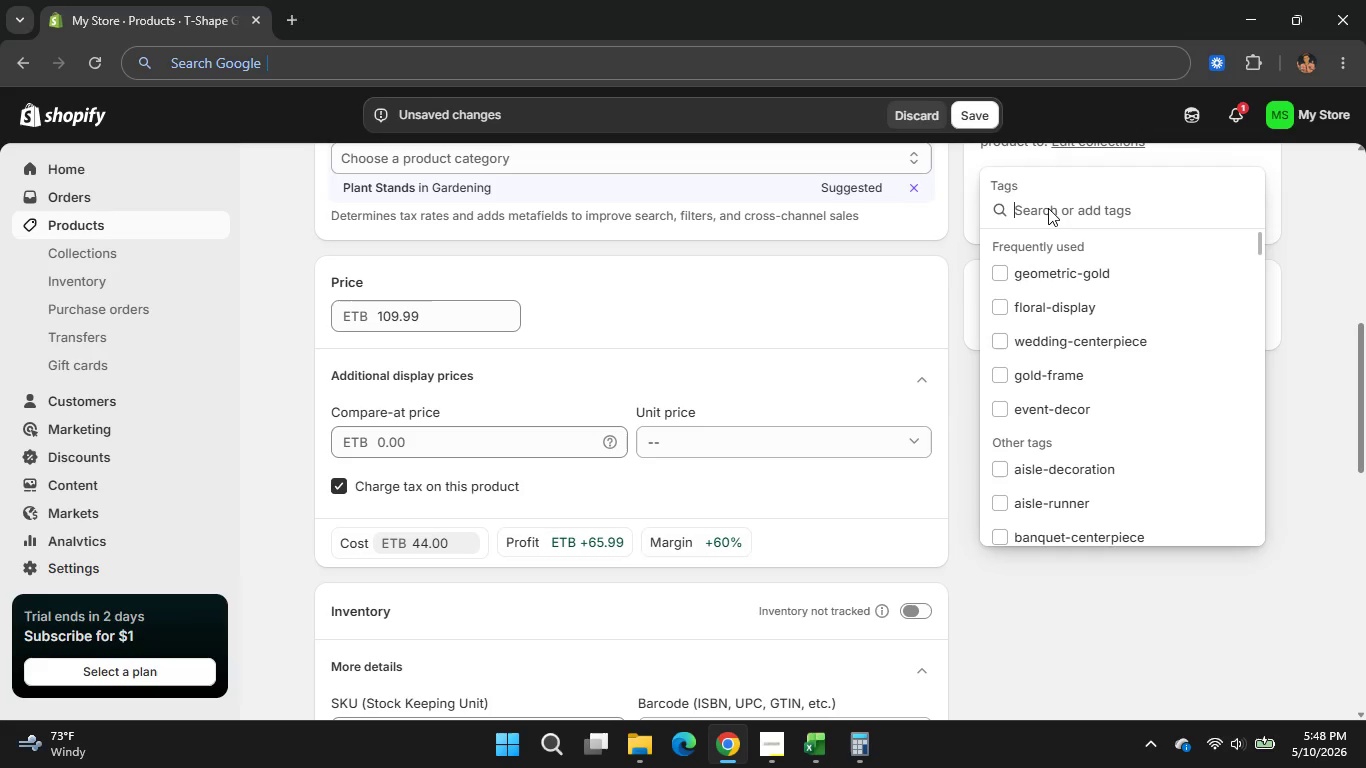 
left_click([1046, 272])
 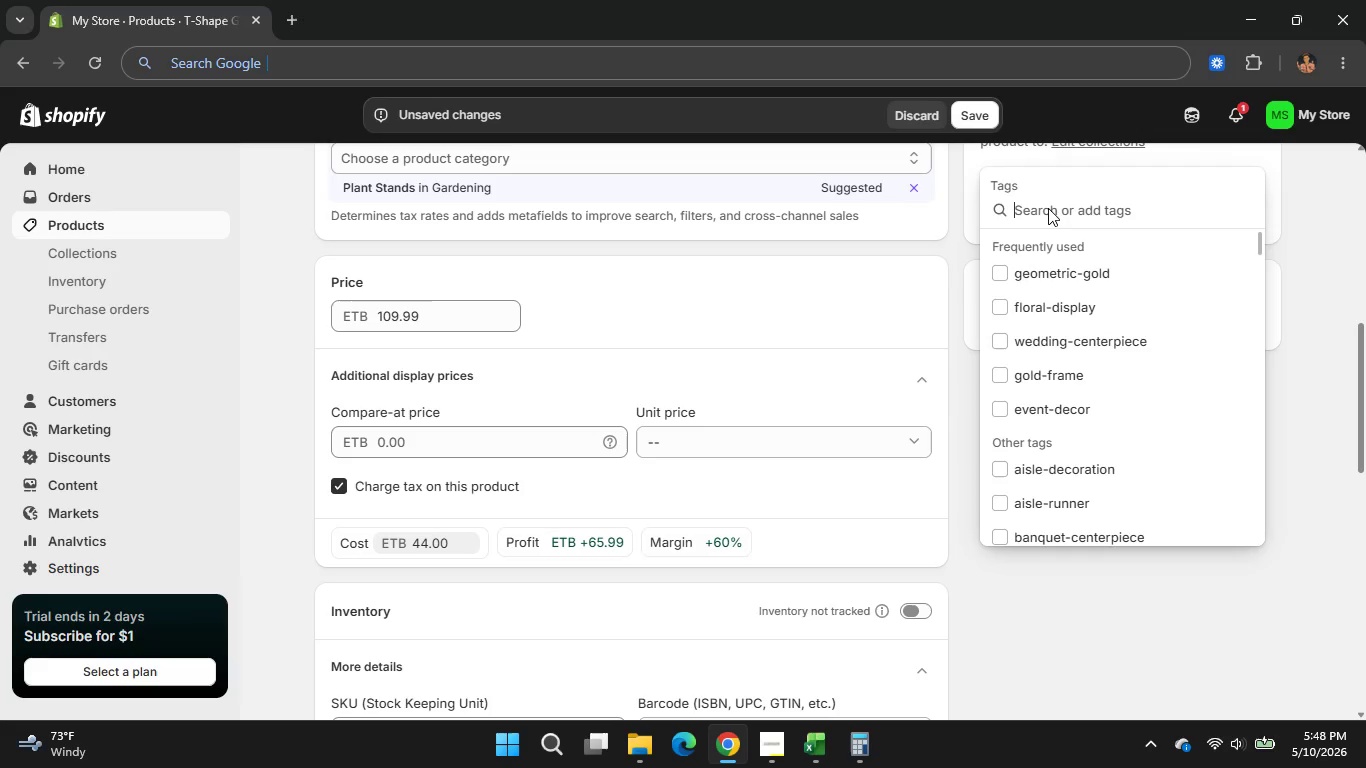 
left_click([1336, 253])
 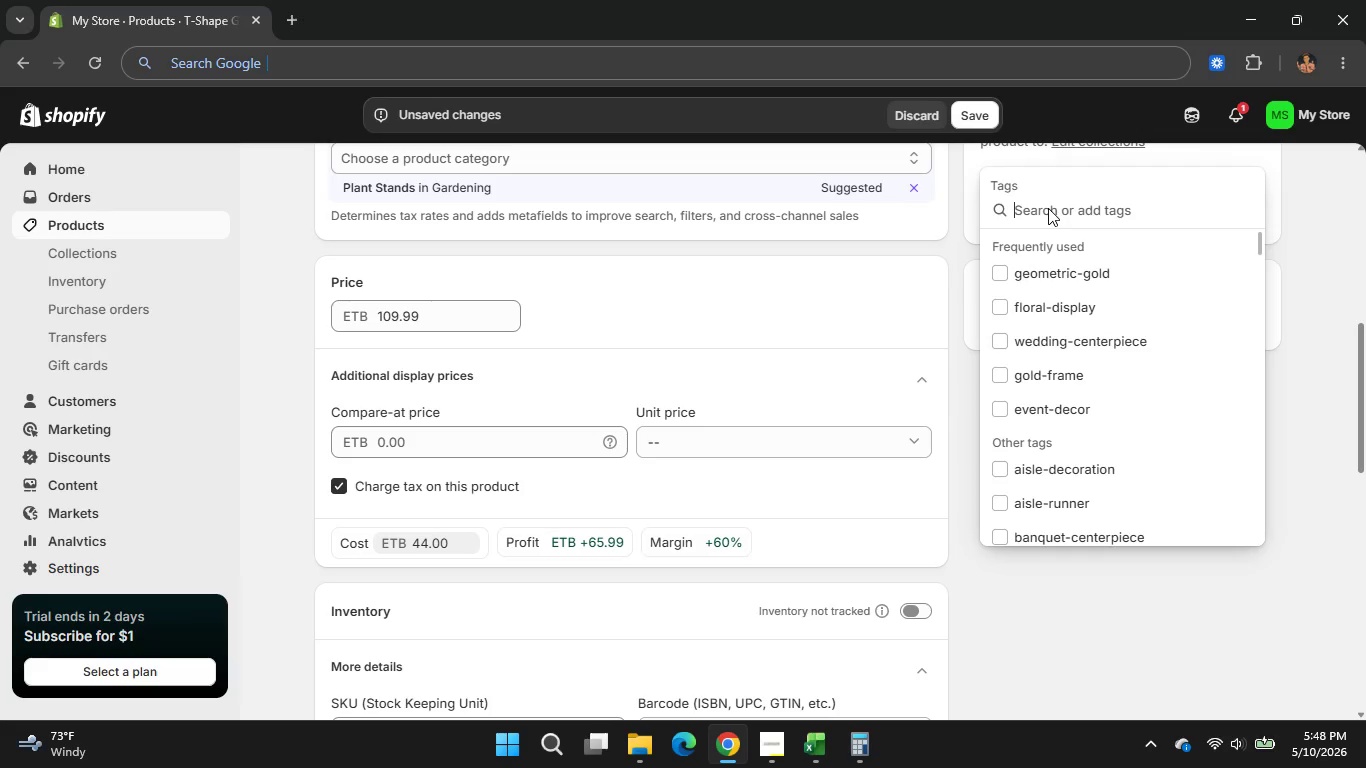 
left_click([1247, 181])
 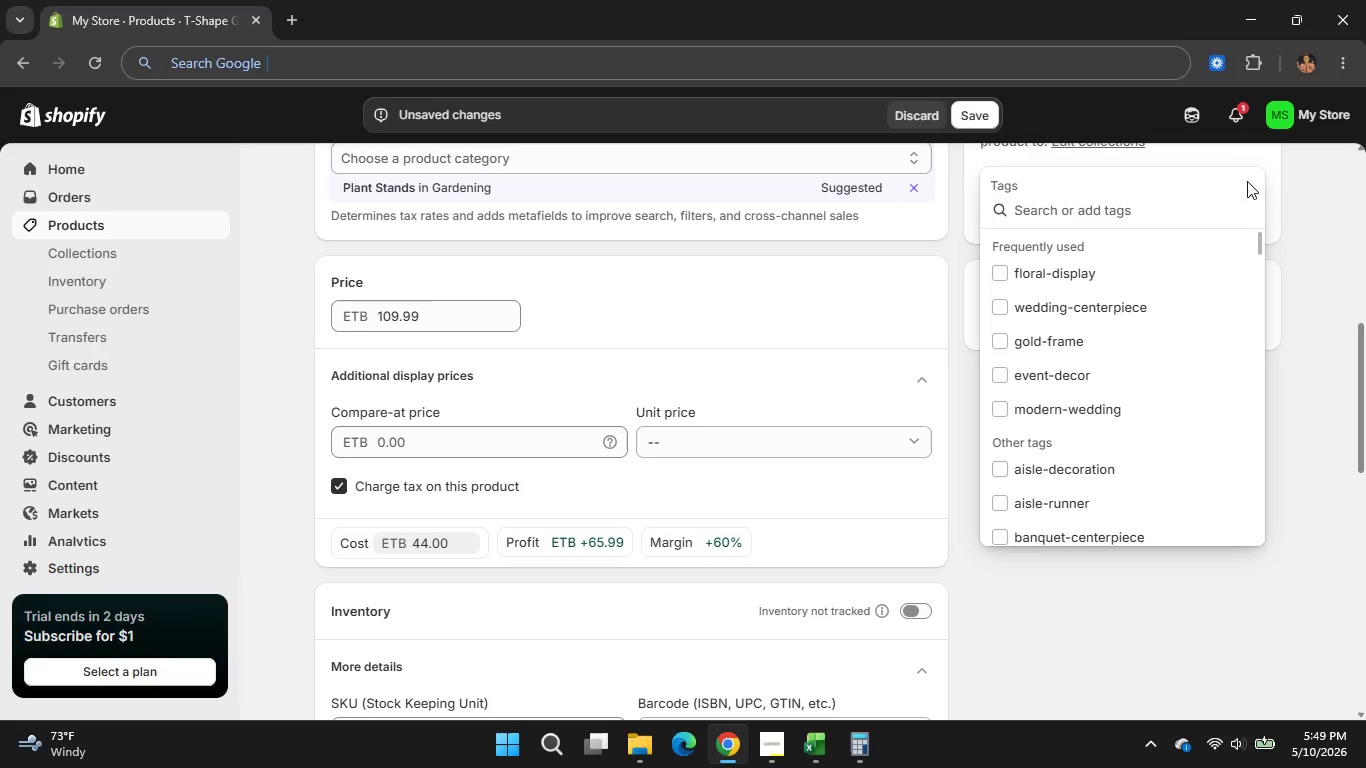 
wait(6.23)
 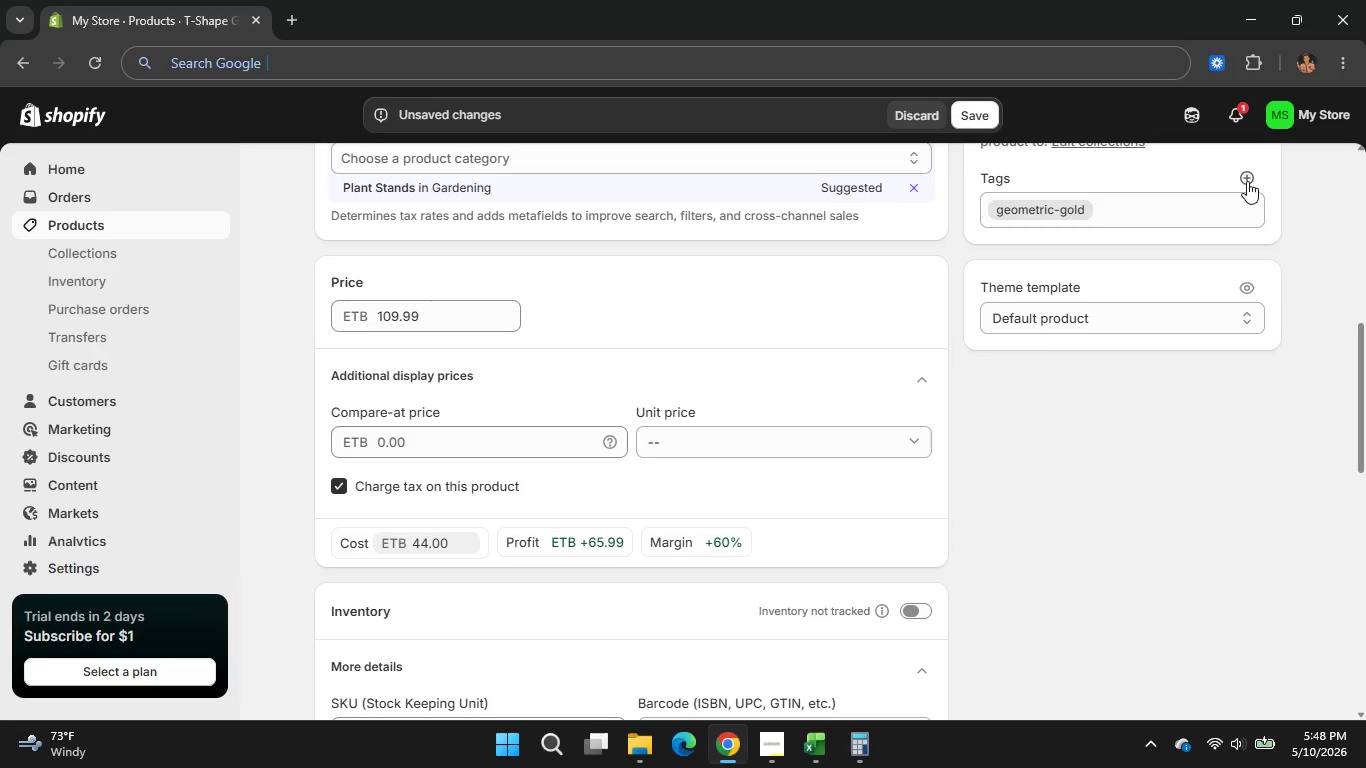 
type(t-shape-stand-[NumLock])
key(Backspace)
 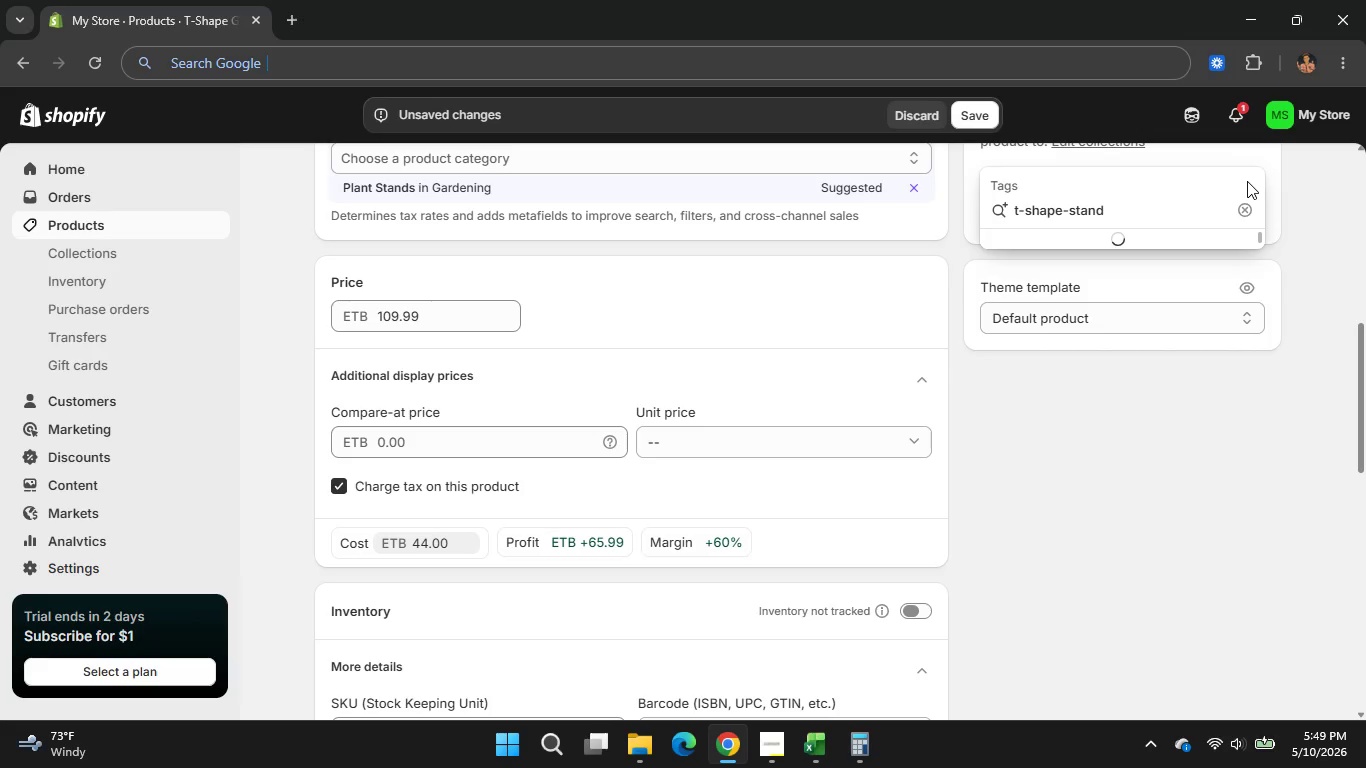 
key(Enter)
 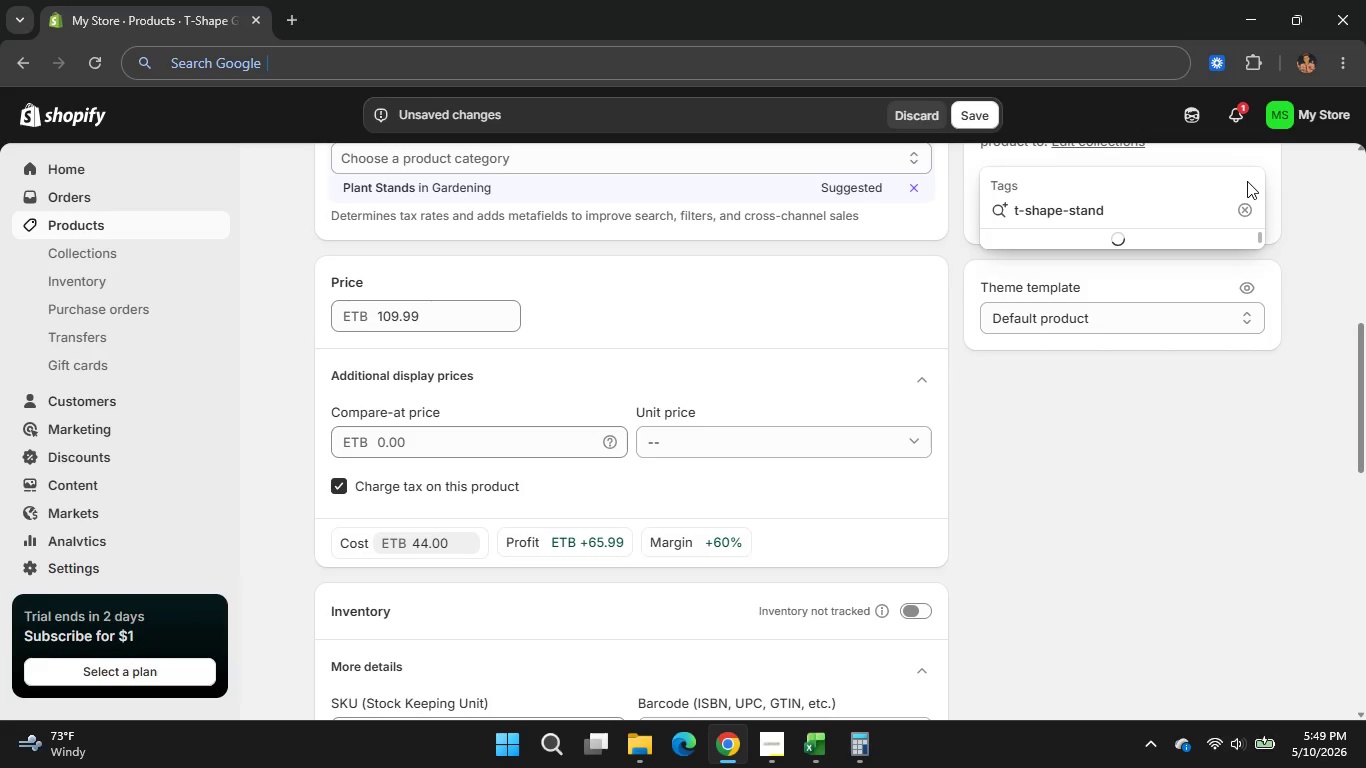 
left_click([1248, 176])
 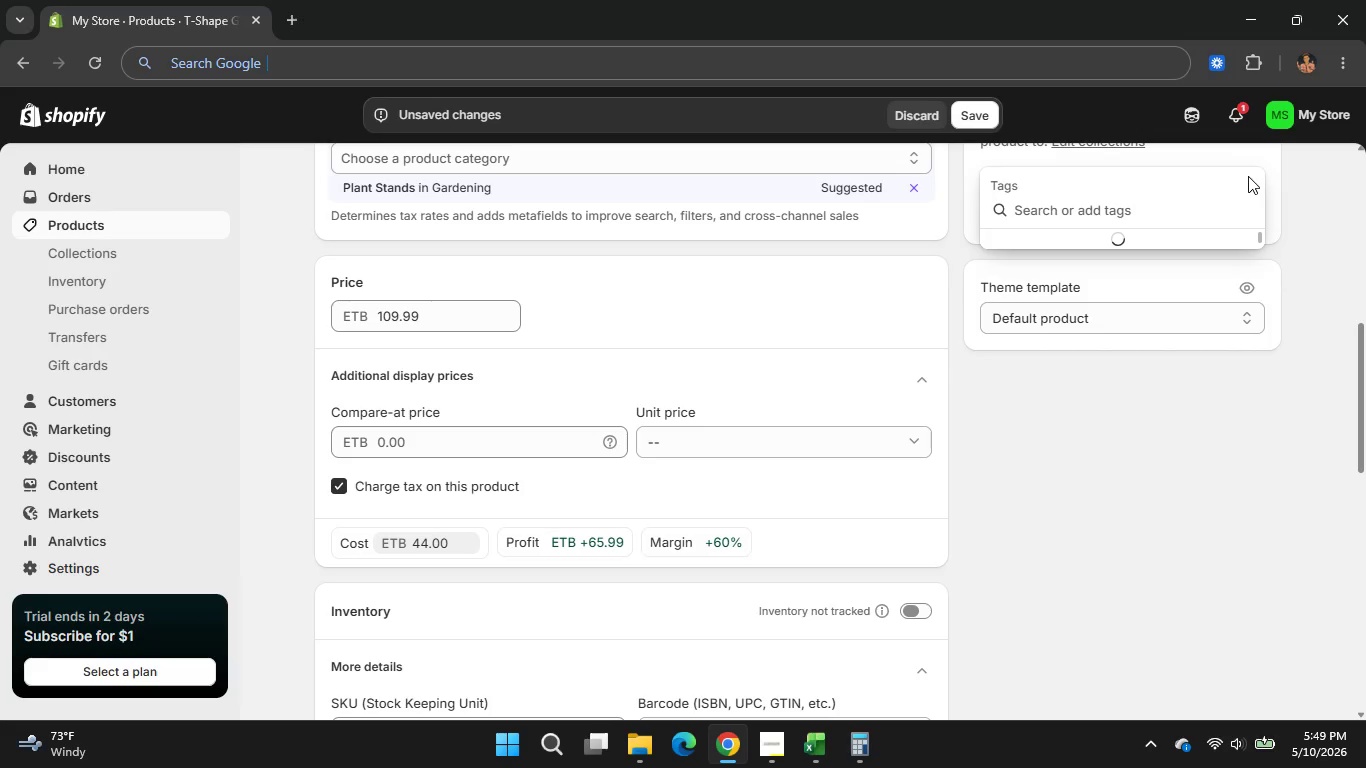 
type(flo)
 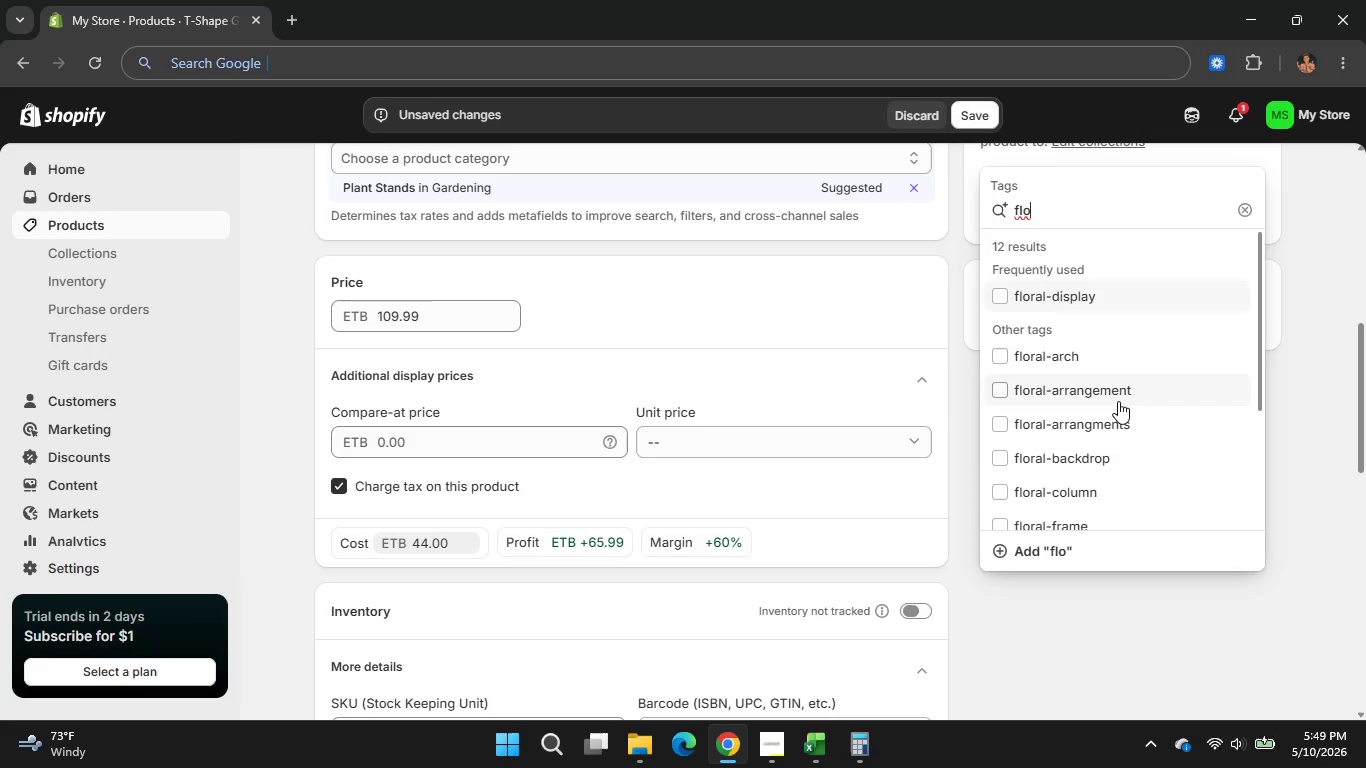 
wait(6.78)
 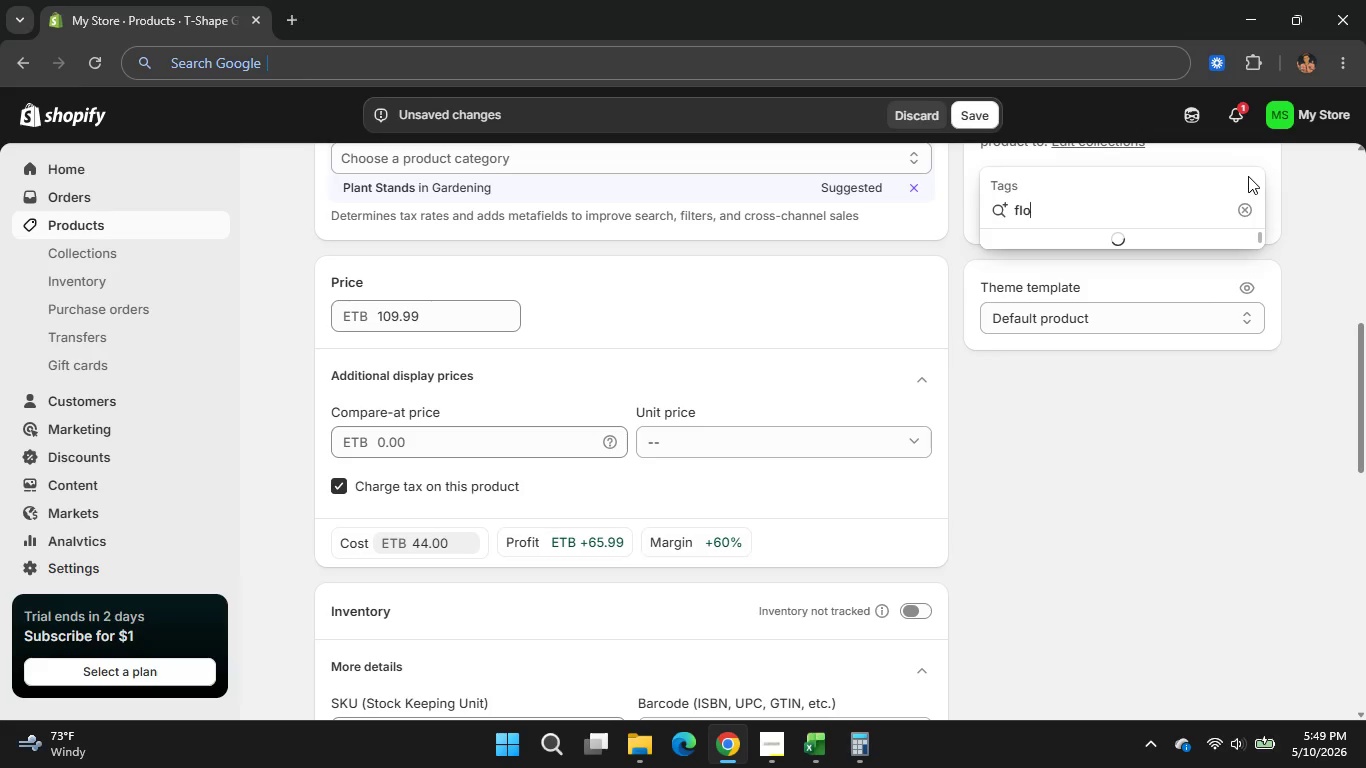 
scroll: coordinate [1097, 468], scroll_direction: none, amount: 0.0
 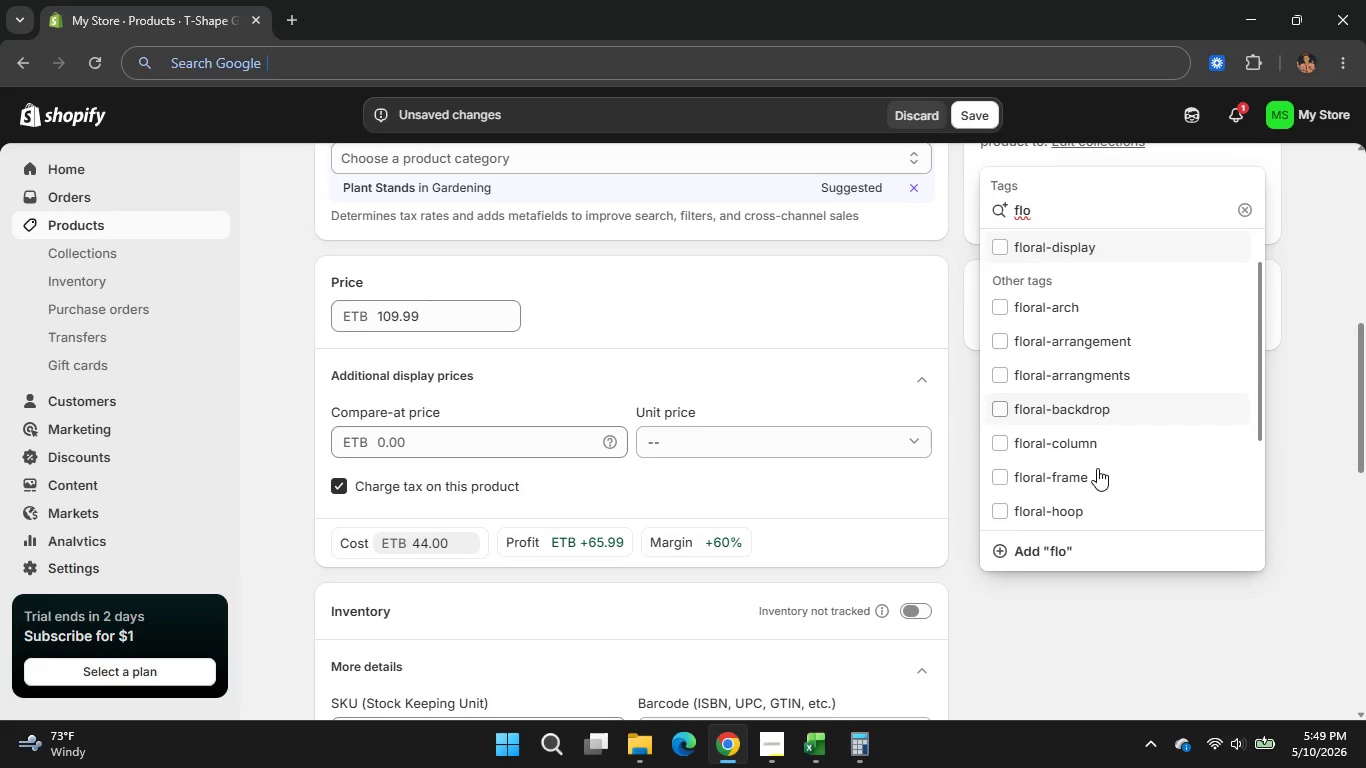 
scroll: coordinate [1097, 468], scroll_direction: down, amount: 1.0
 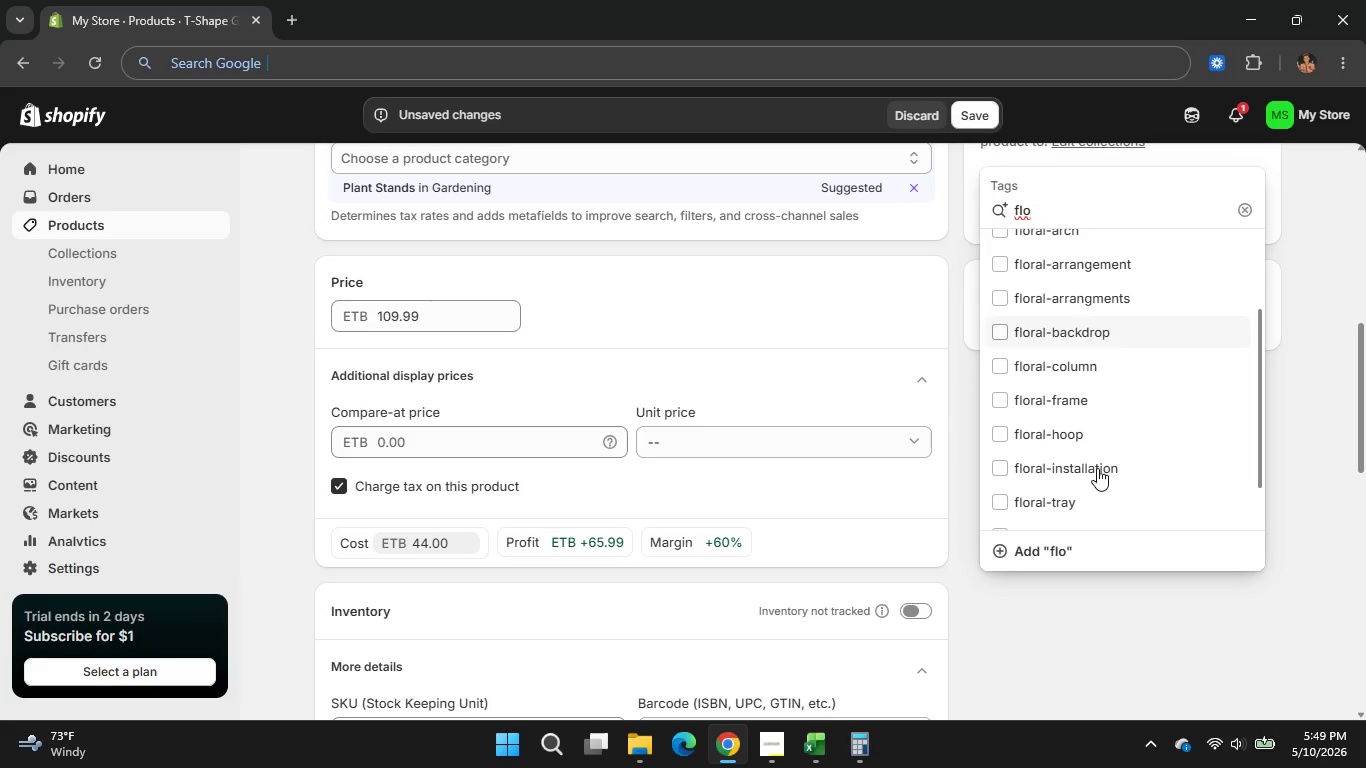 
scroll: coordinate [1097, 468], scroll_direction: up, amount: 1.0
 